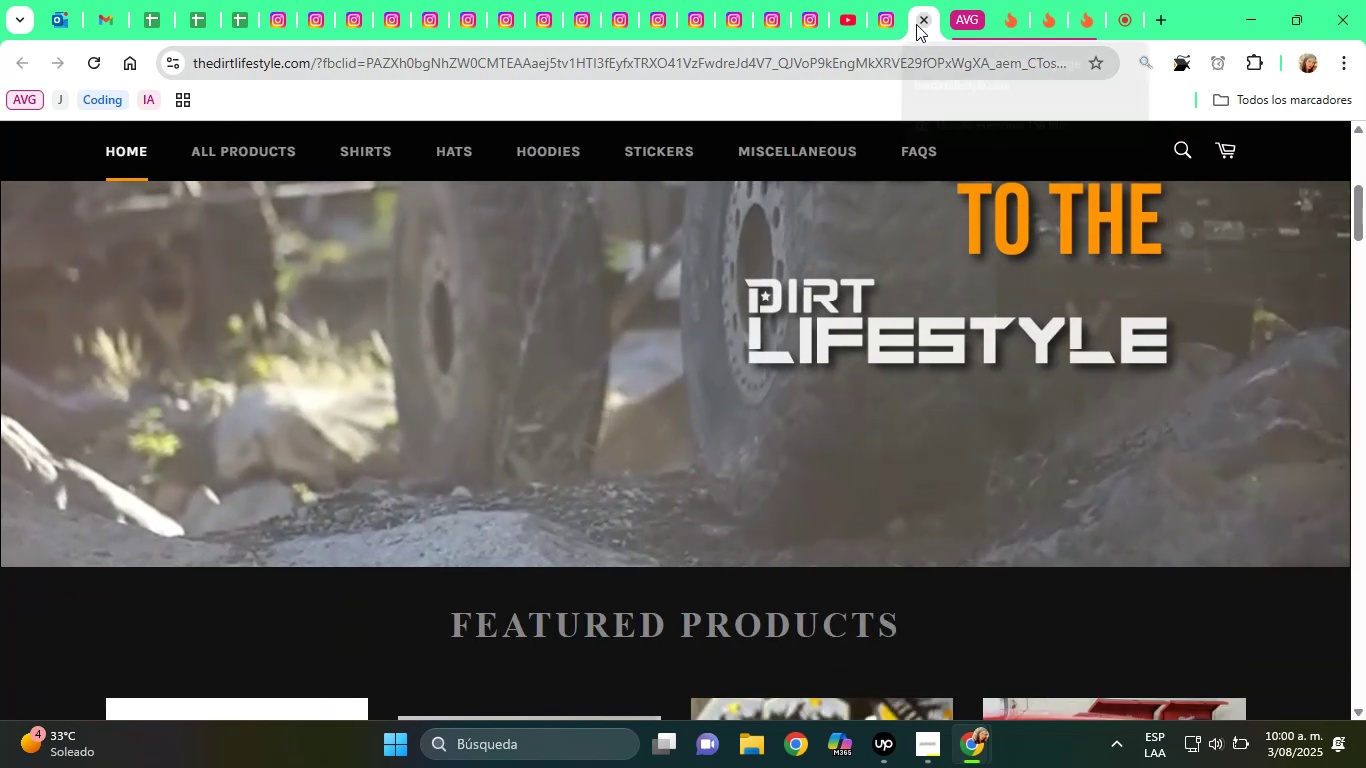 
left_click([916, 23])
 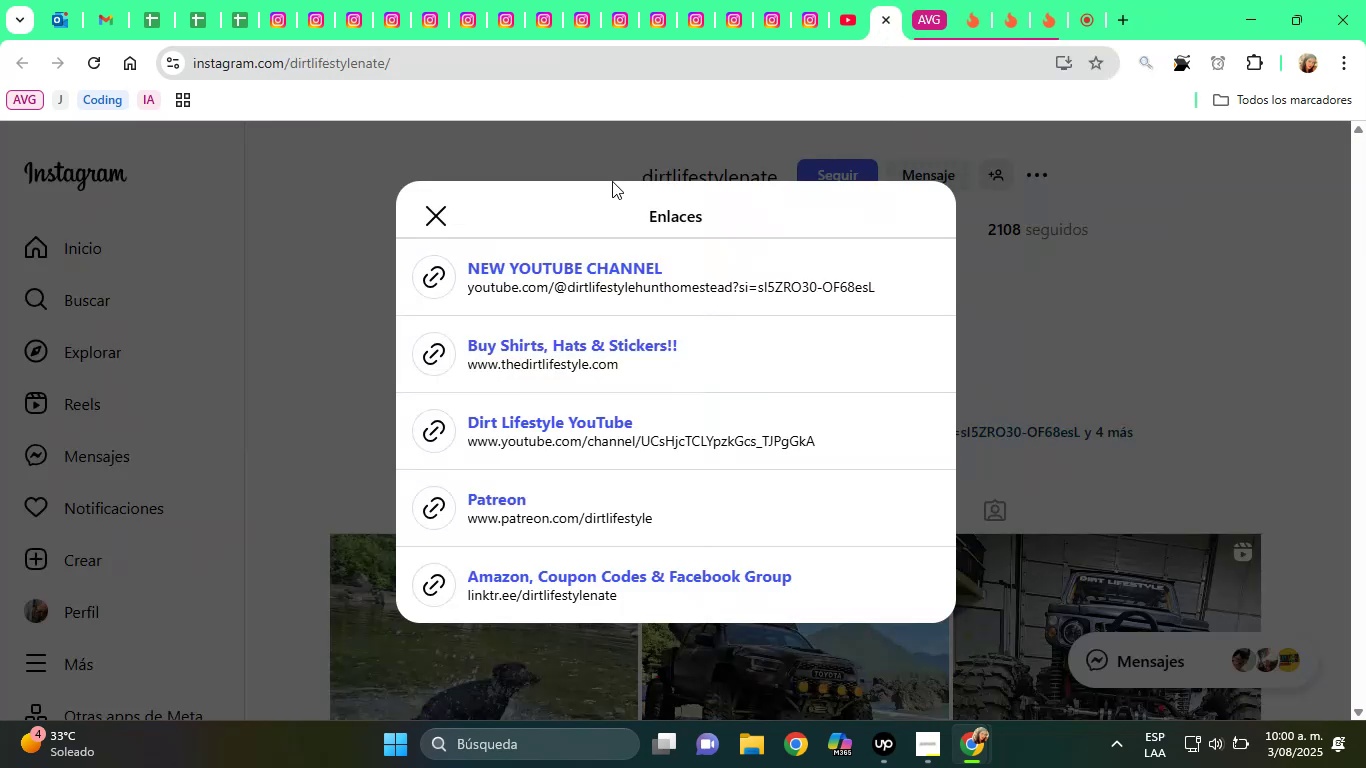 
mouse_move([470, 246])
 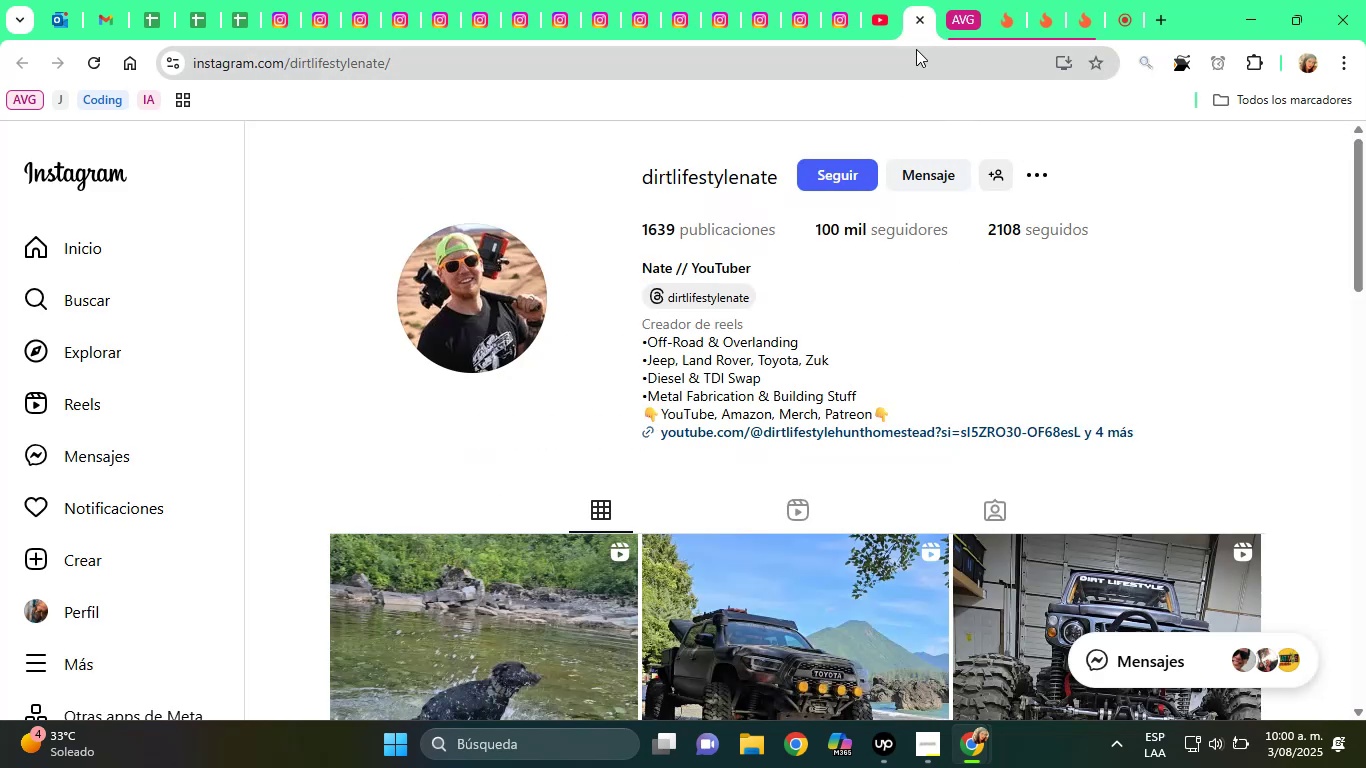 
mouse_move([900, 50])
 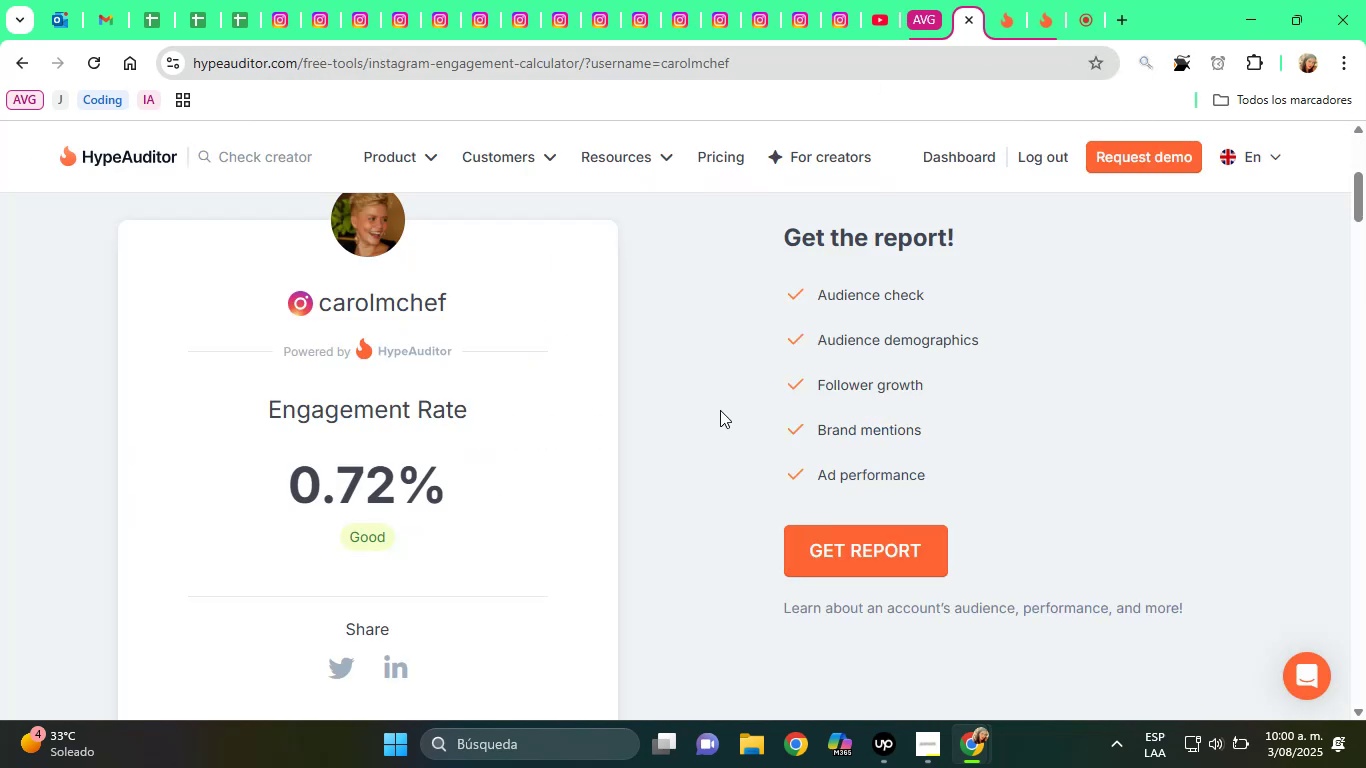 
scroll: coordinate [722, 435], scroll_direction: up, amount: 5.0
 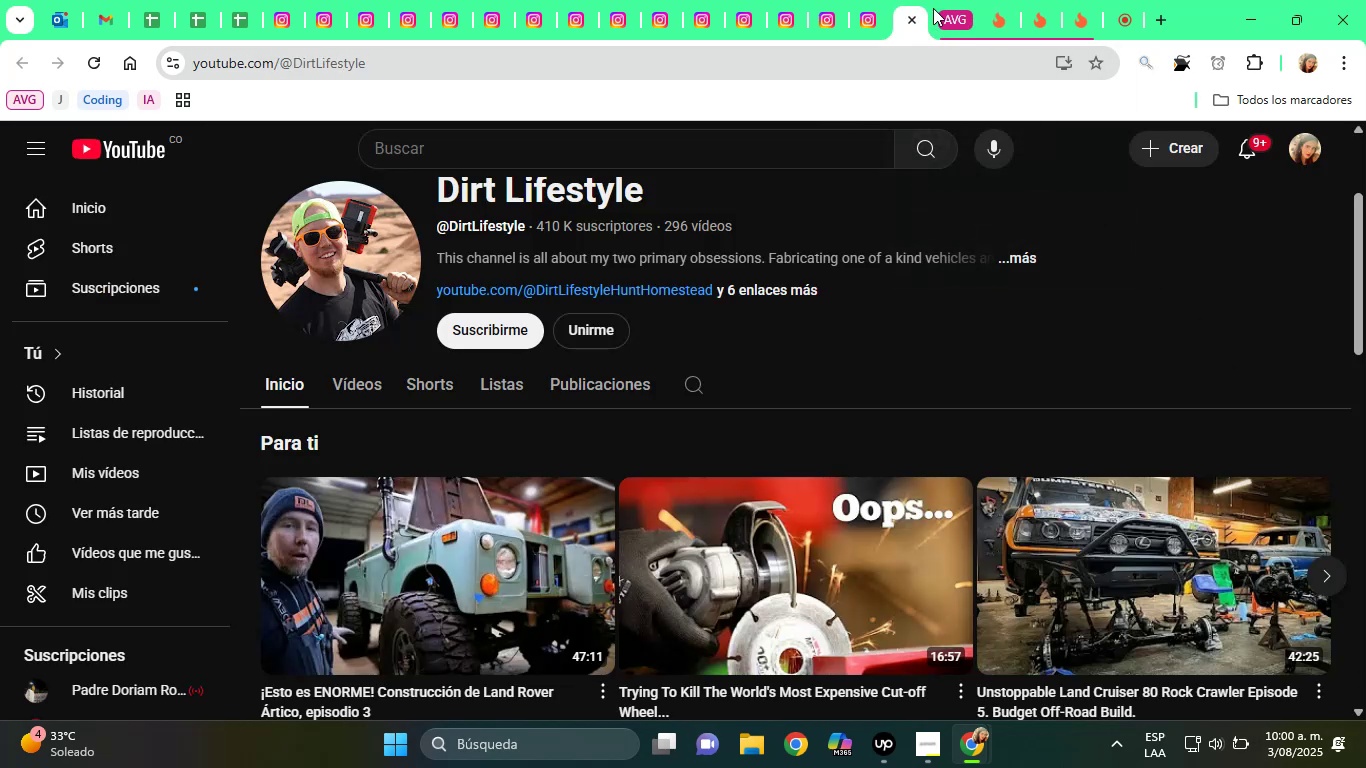 
left_click([915, 13])
 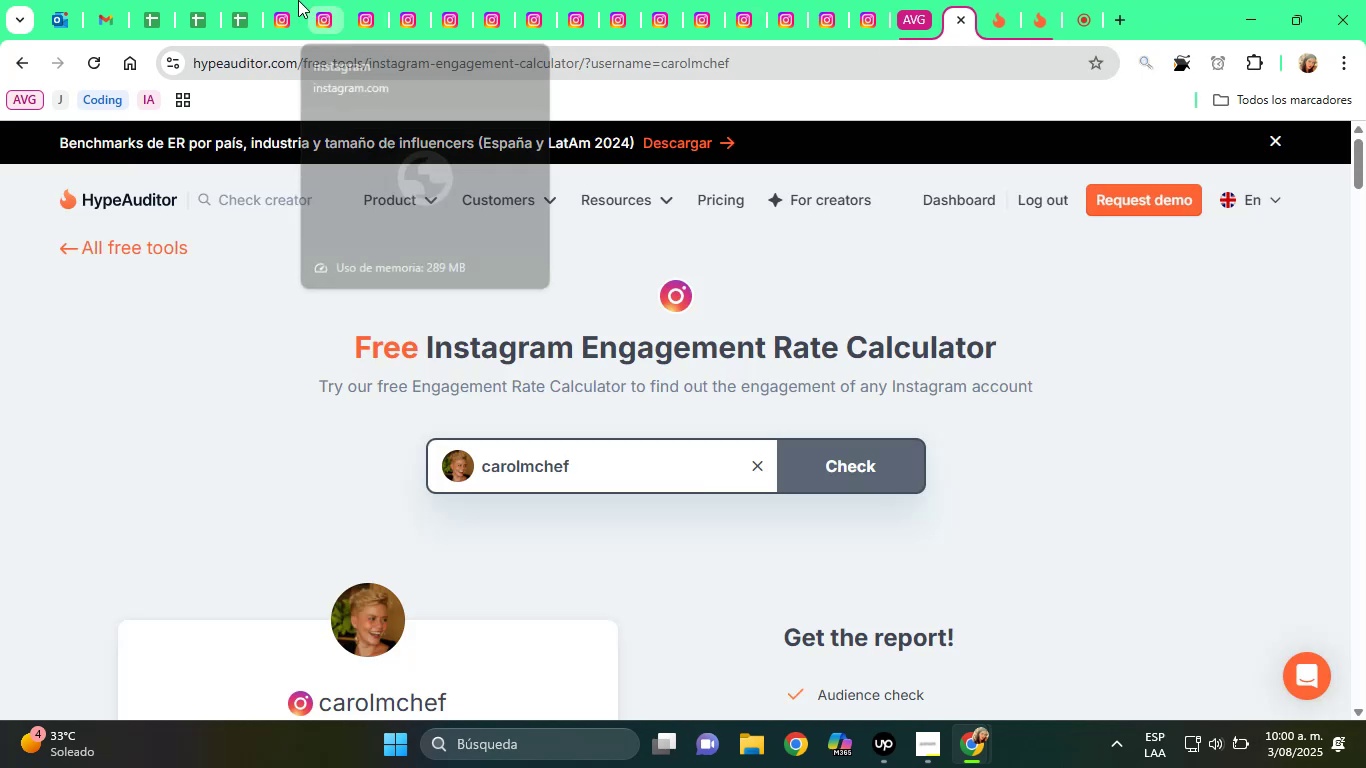 
left_click([289, 0])
 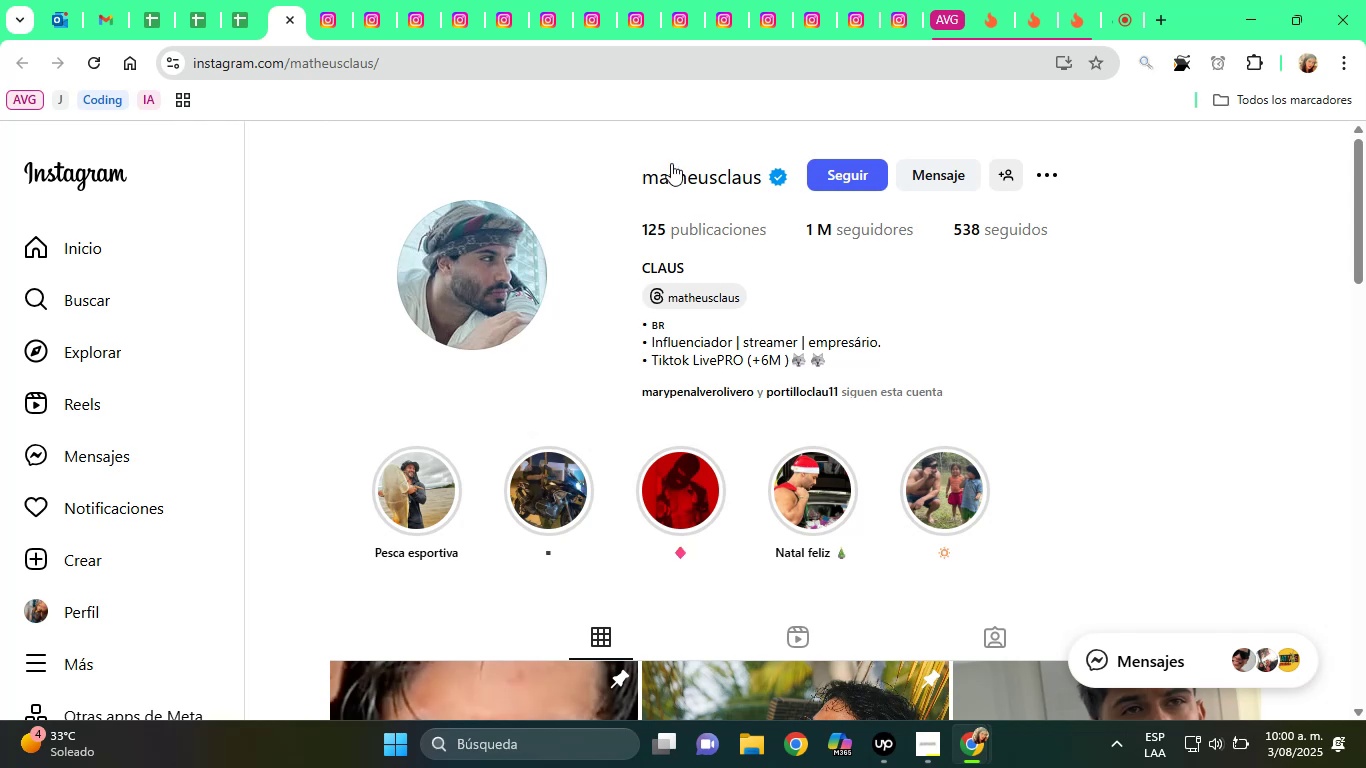 
wait(7.55)
 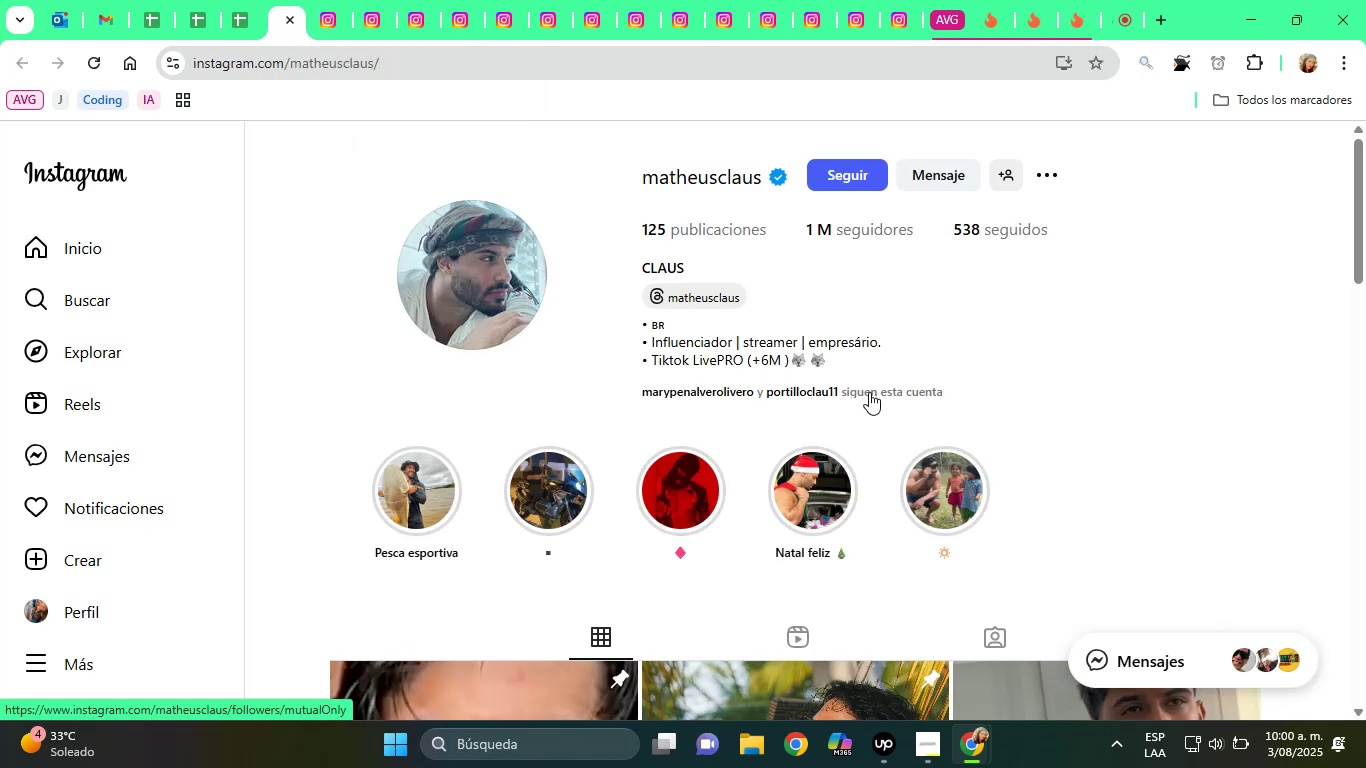 
right_click([749, 169])
 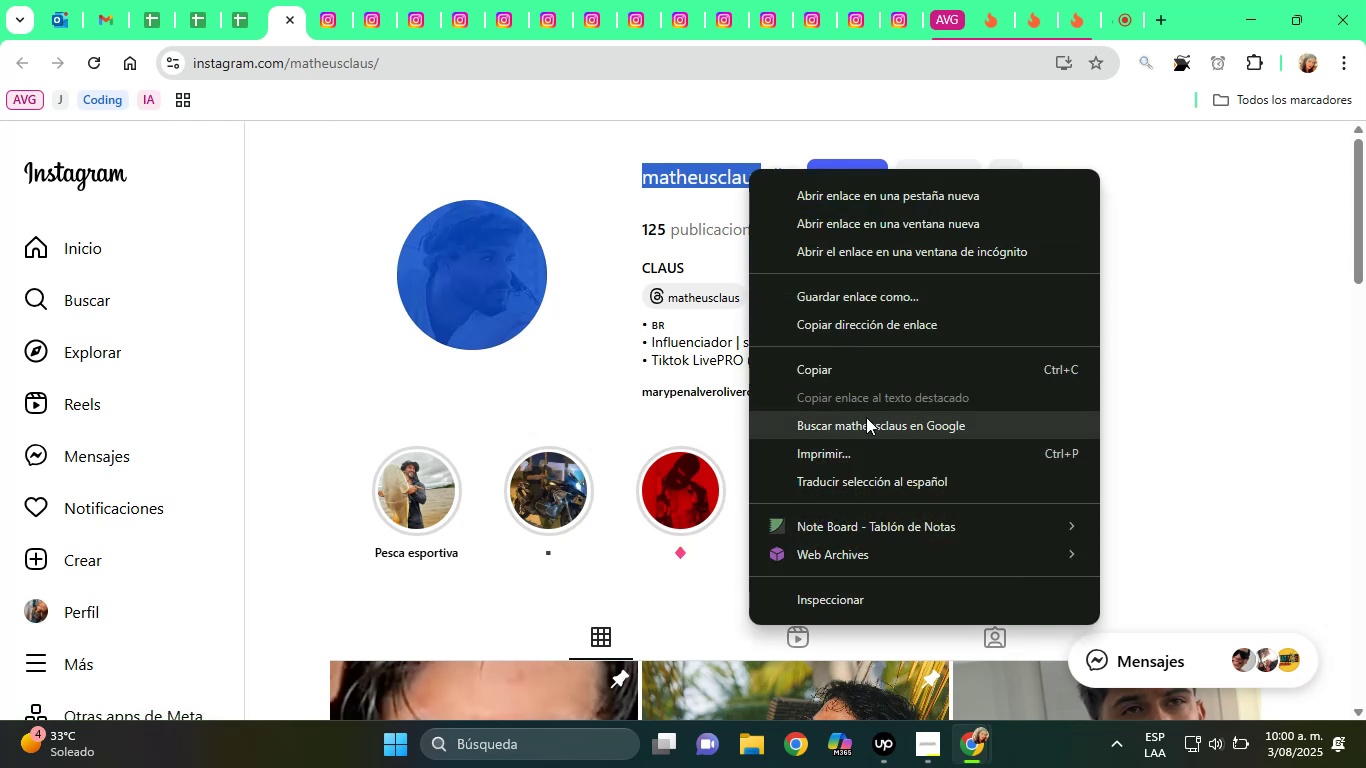 
left_click([866, 417])
 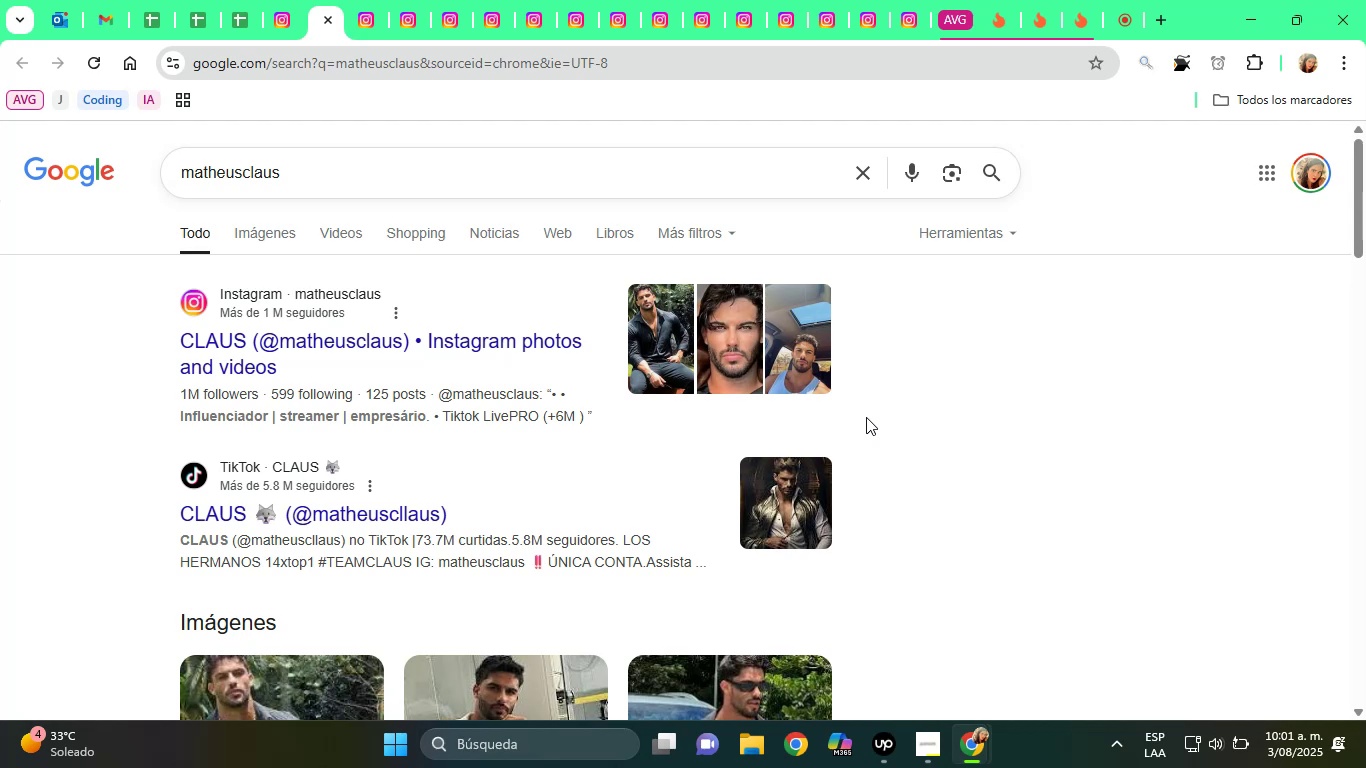 
wait(49.29)
 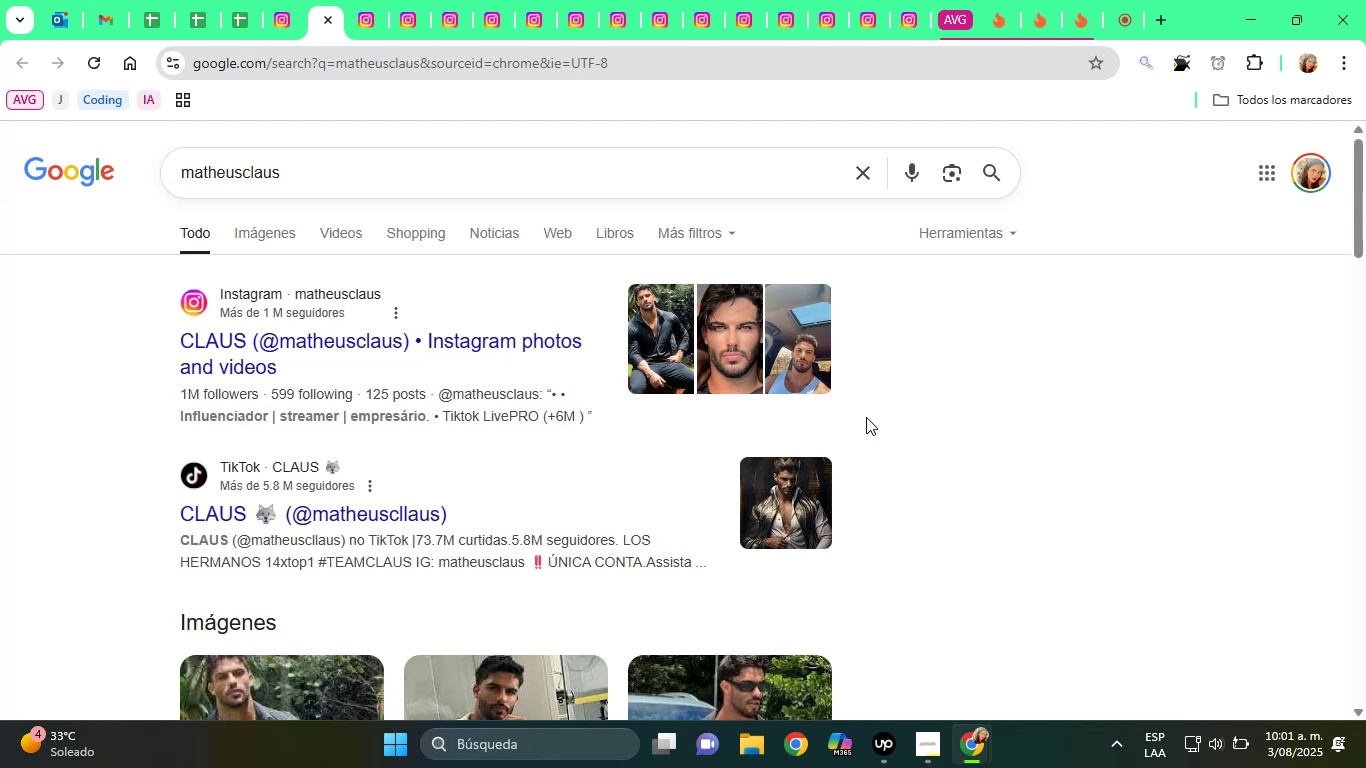 
scroll: coordinate [1362, 767], scroll_direction: up, amount: 2.0
 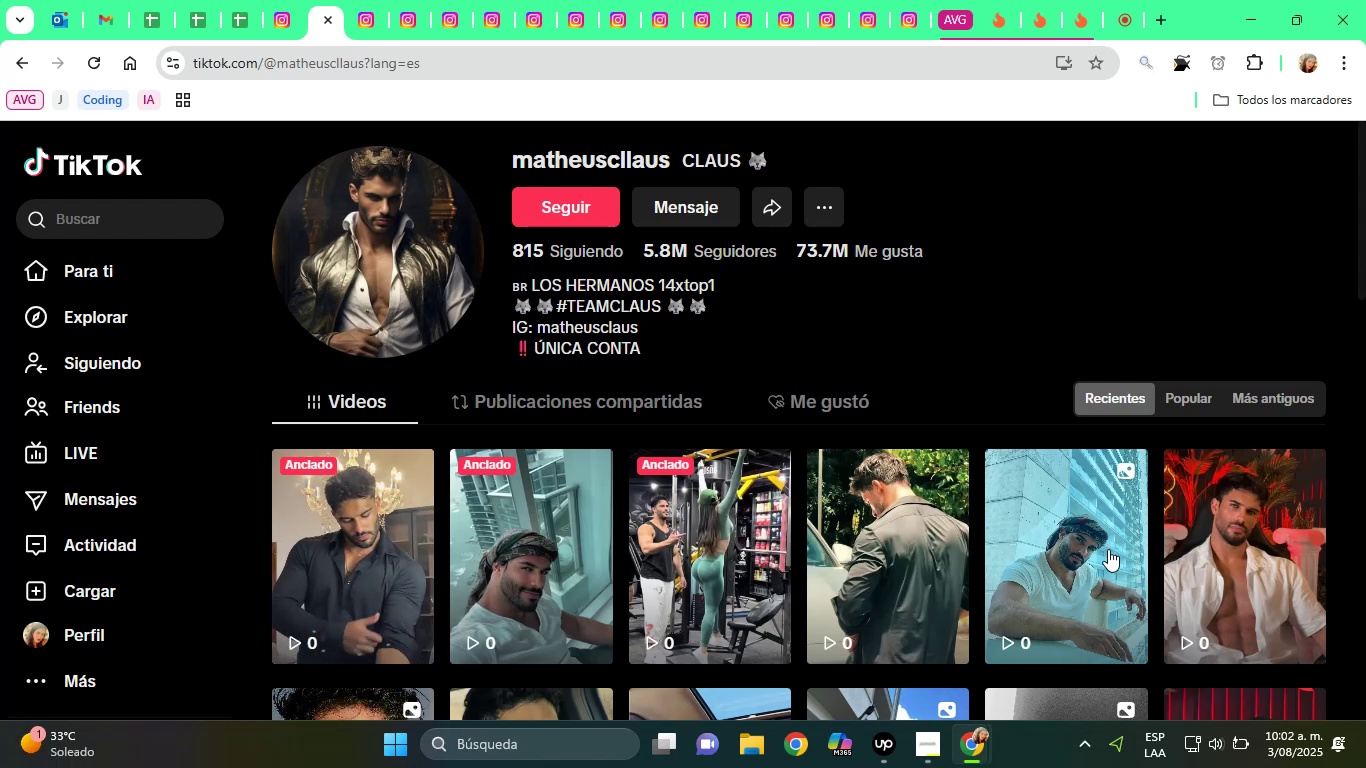 
wait(47.63)
 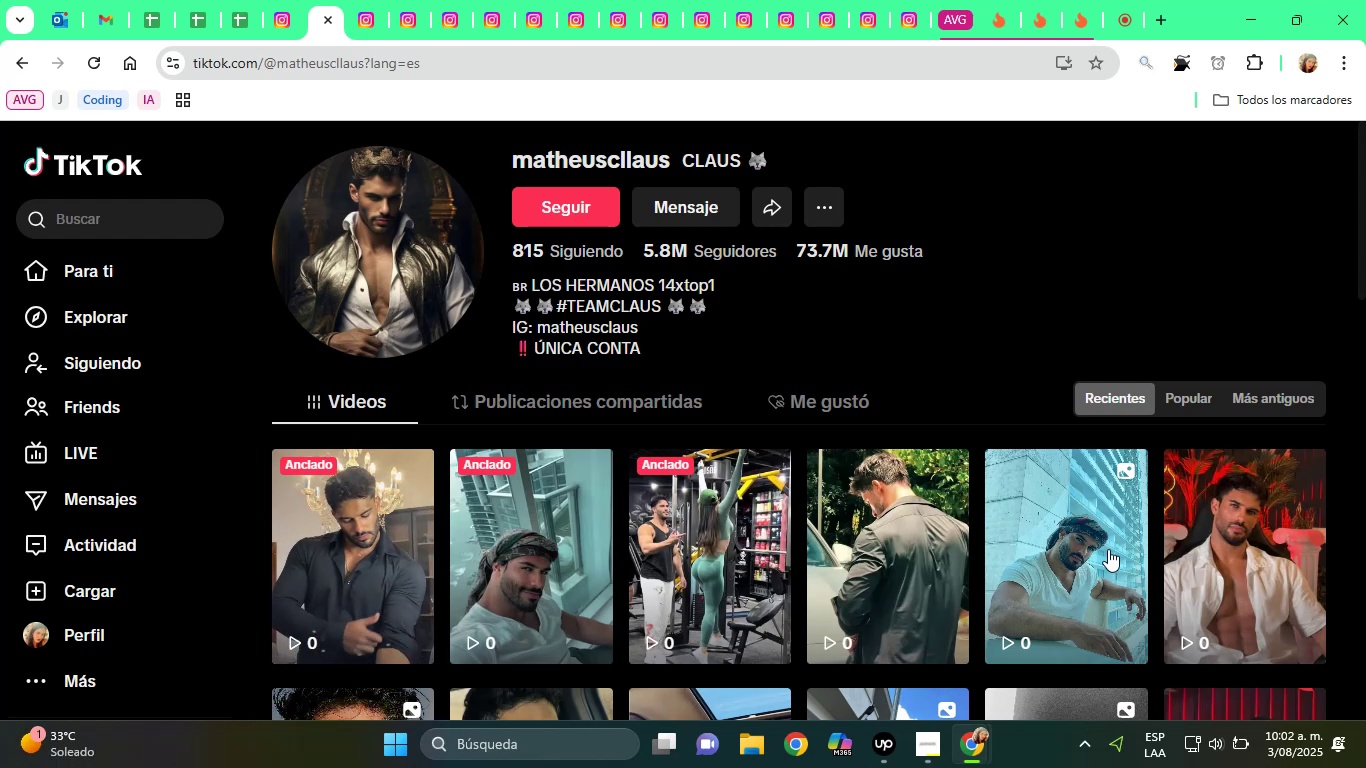 
left_click([290, 0])
 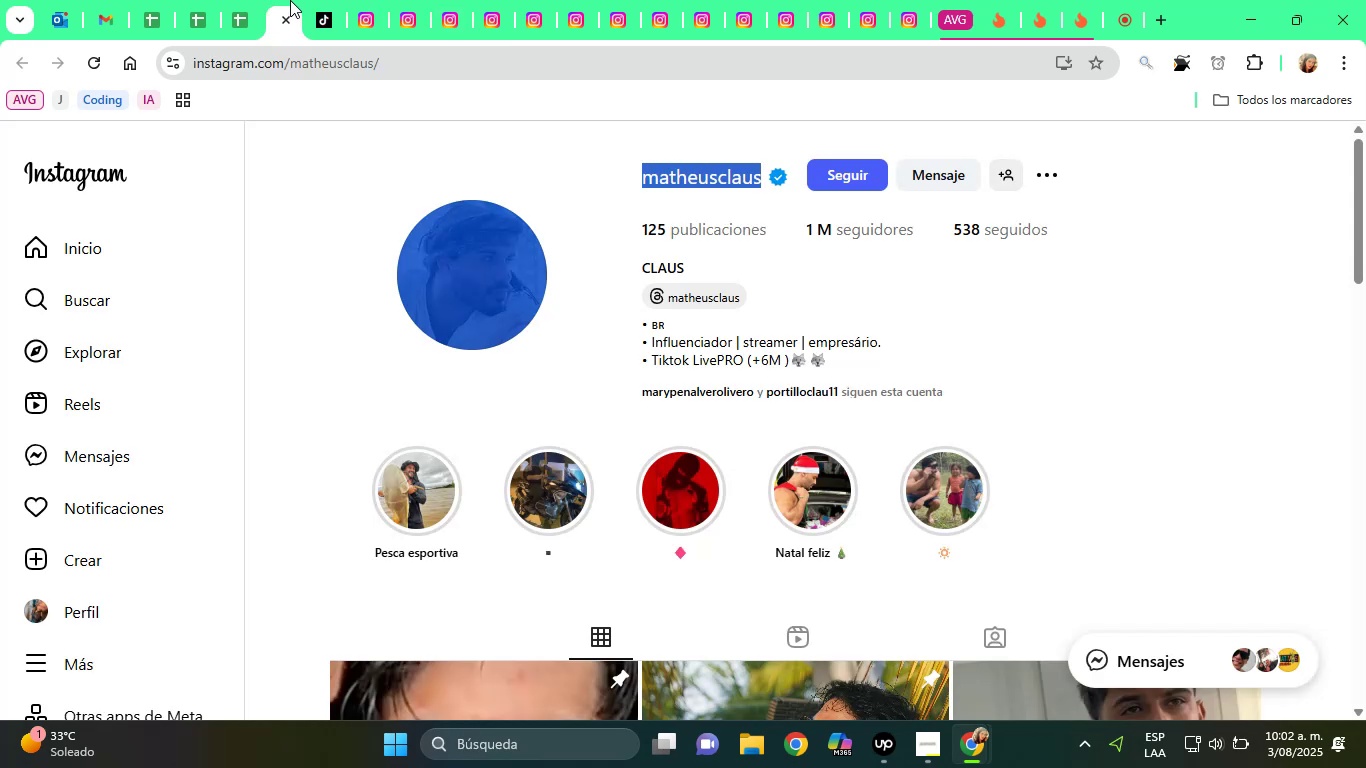 
wait(9.31)
 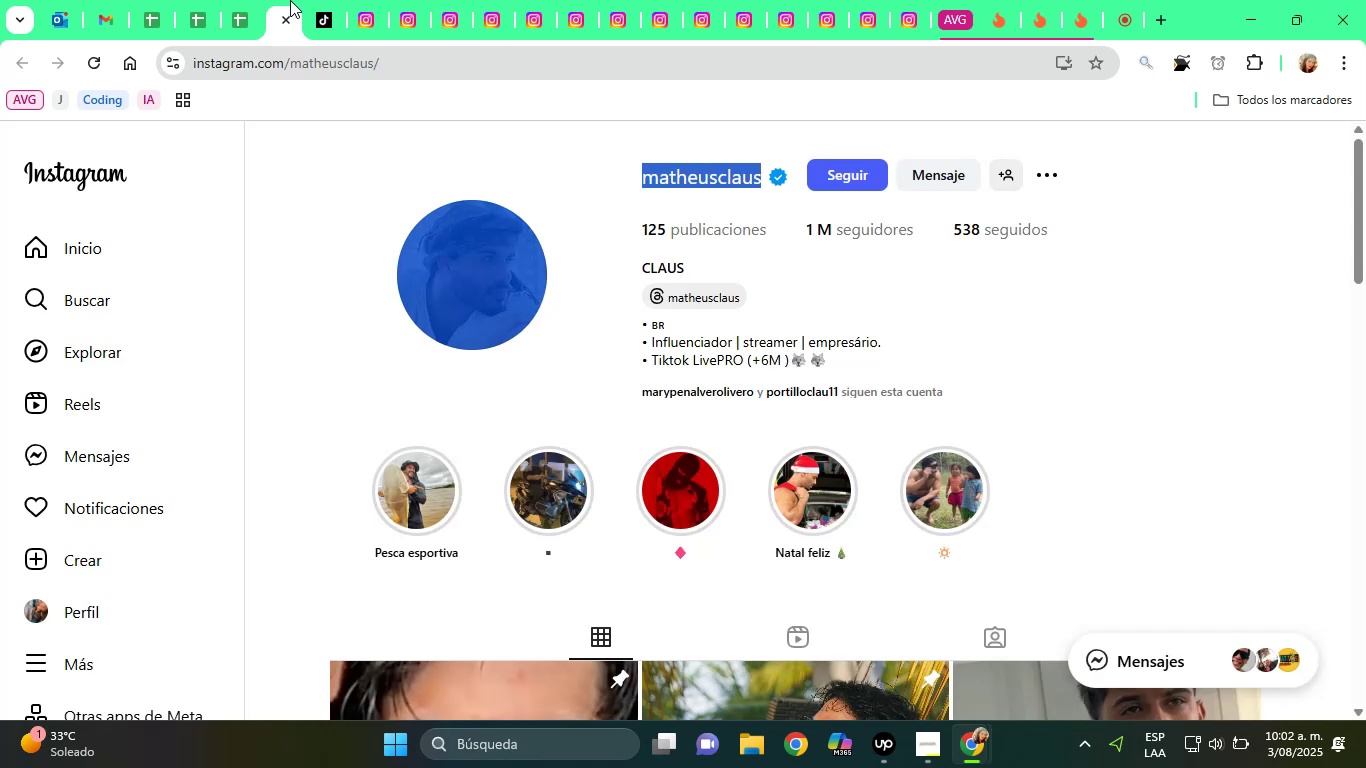 
scroll: coordinate [809, 484], scroll_direction: down, amount: 18.0
 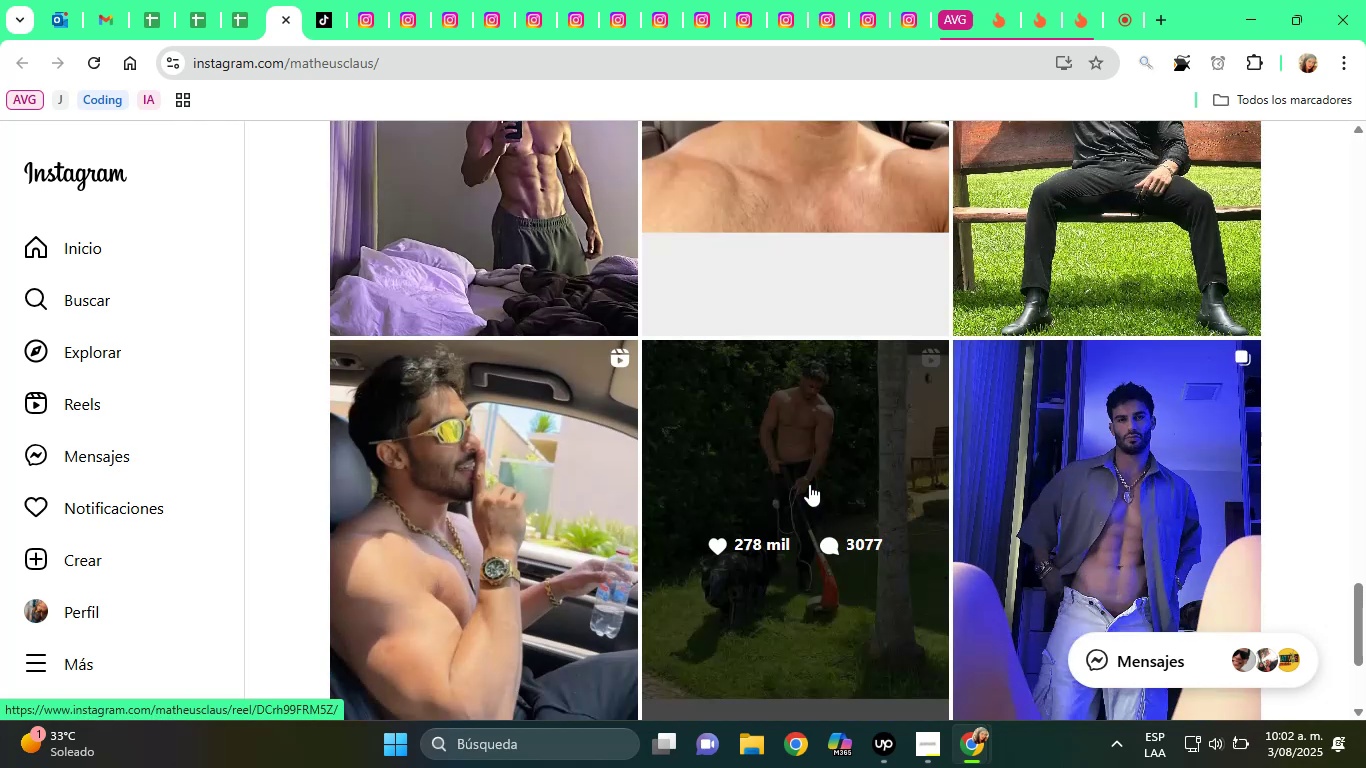 
scroll: coordinate [797, 461], scroll_direction: up, amount: 37.0
 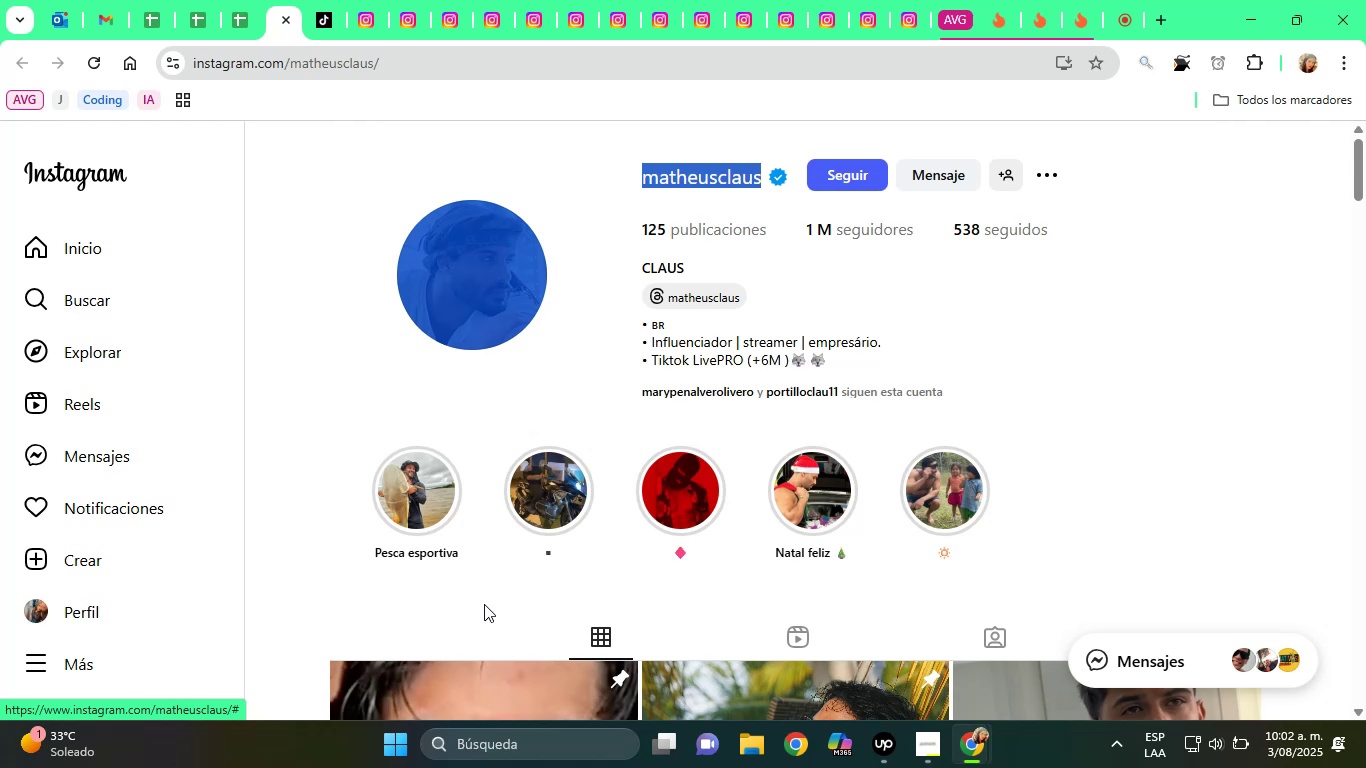 
wait(26.44)
 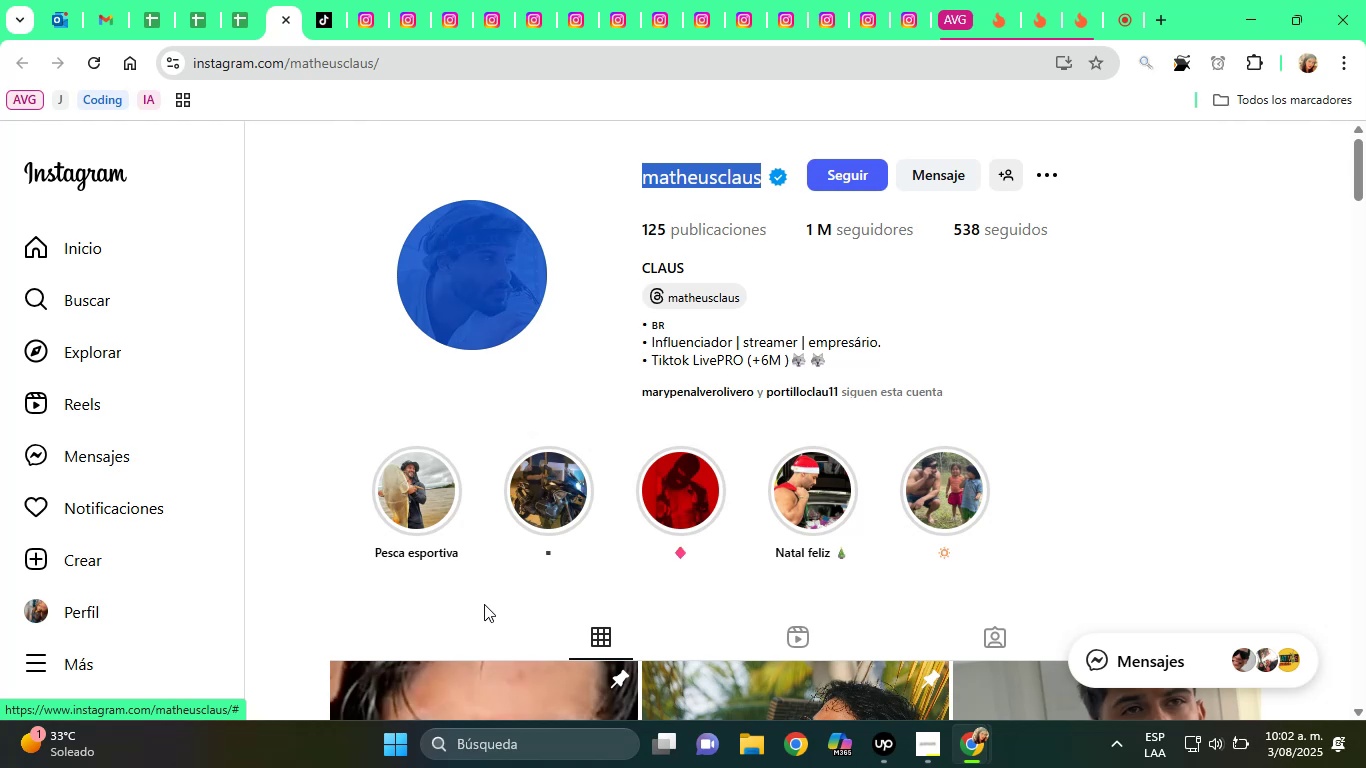 
right_click([690, 184])
 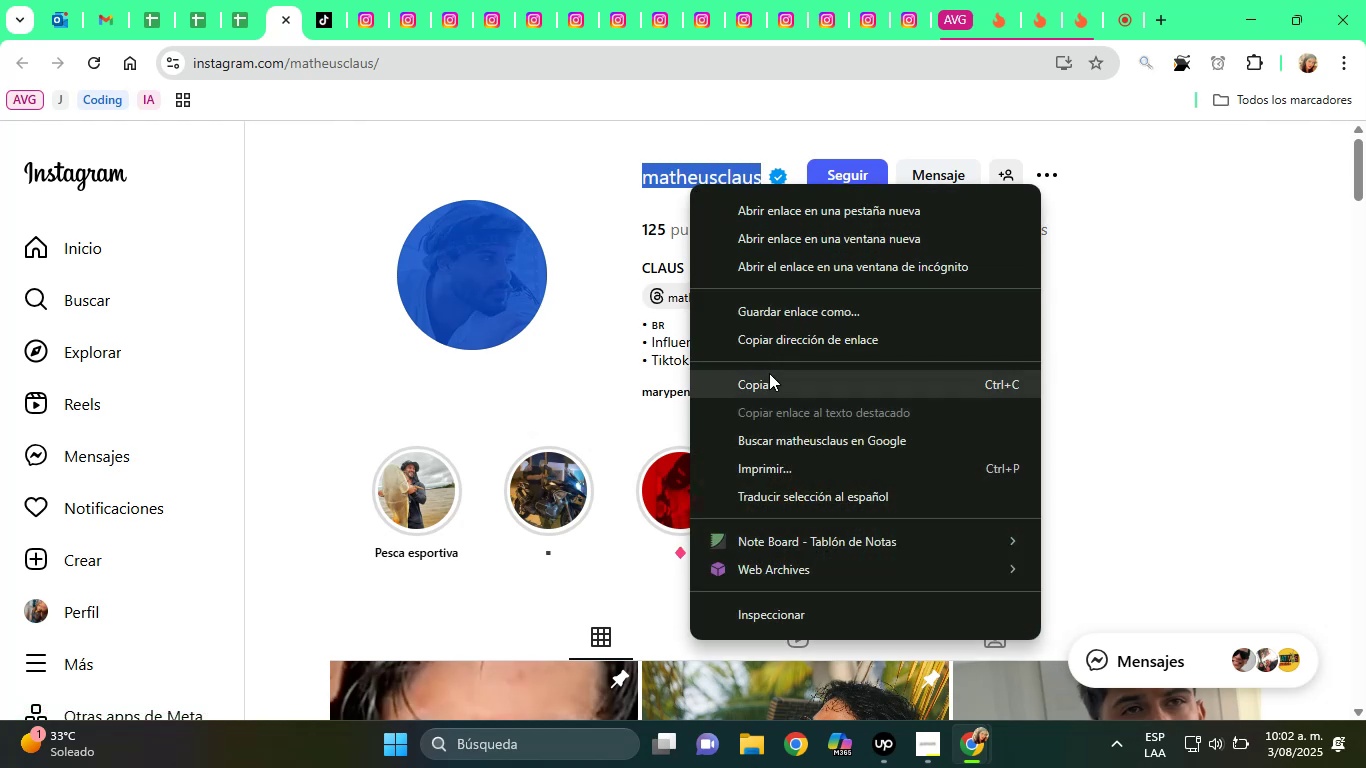 
left_click([773, 384])
 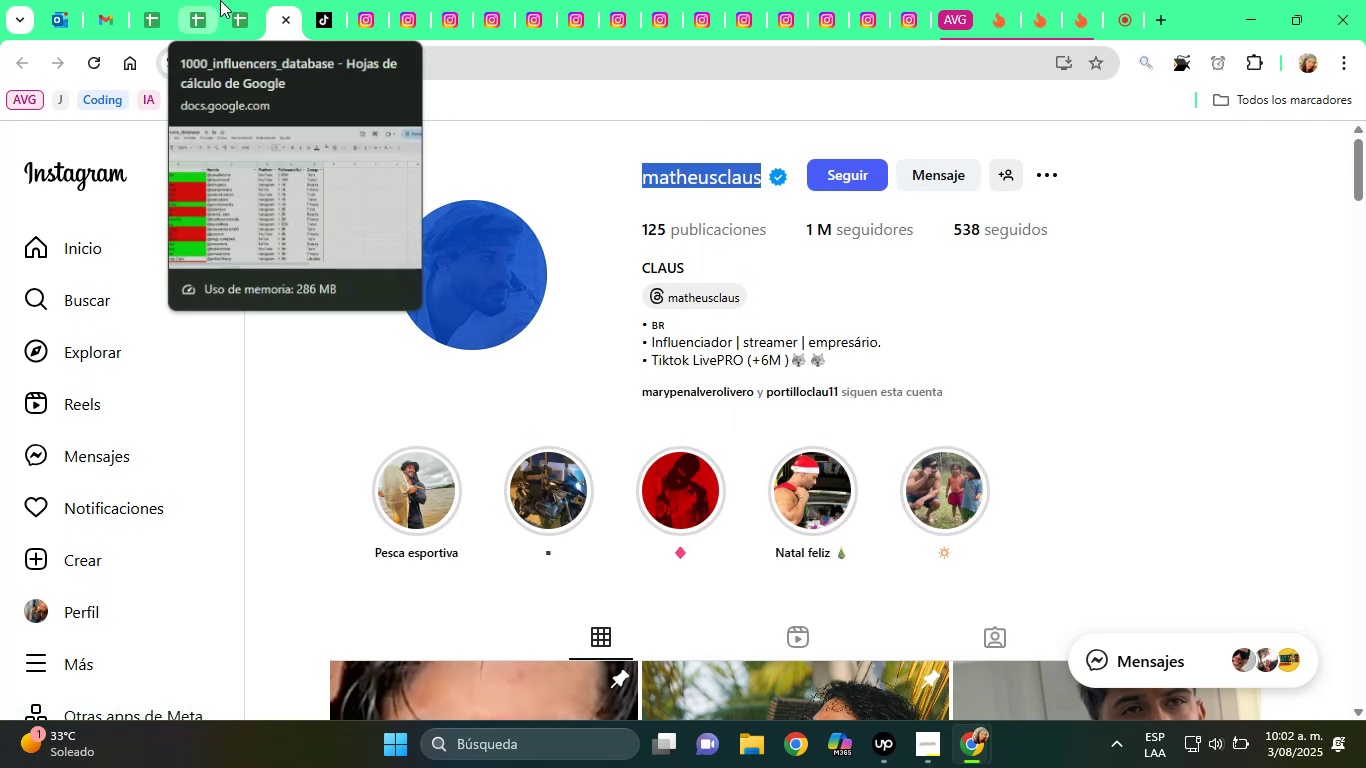 
left_click([238, 0])
 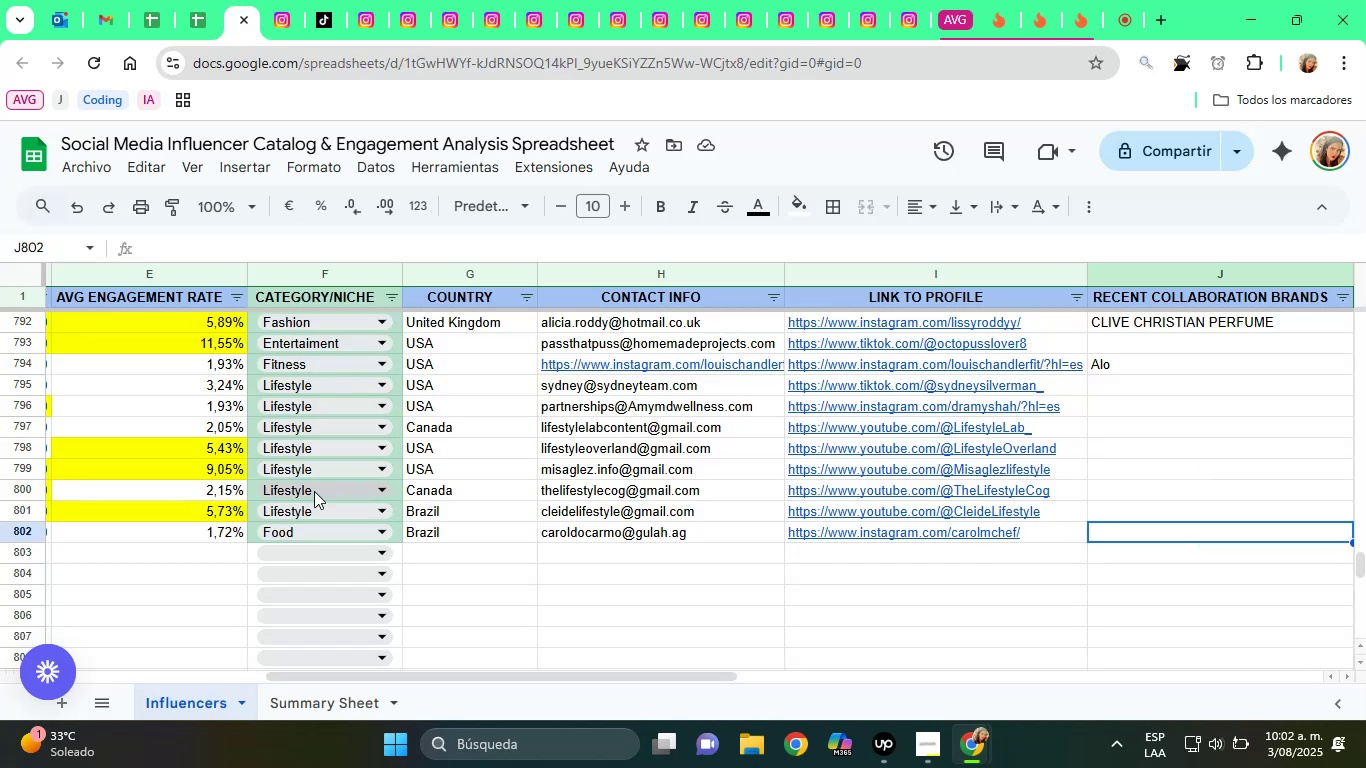 
key(ArrowDown)
 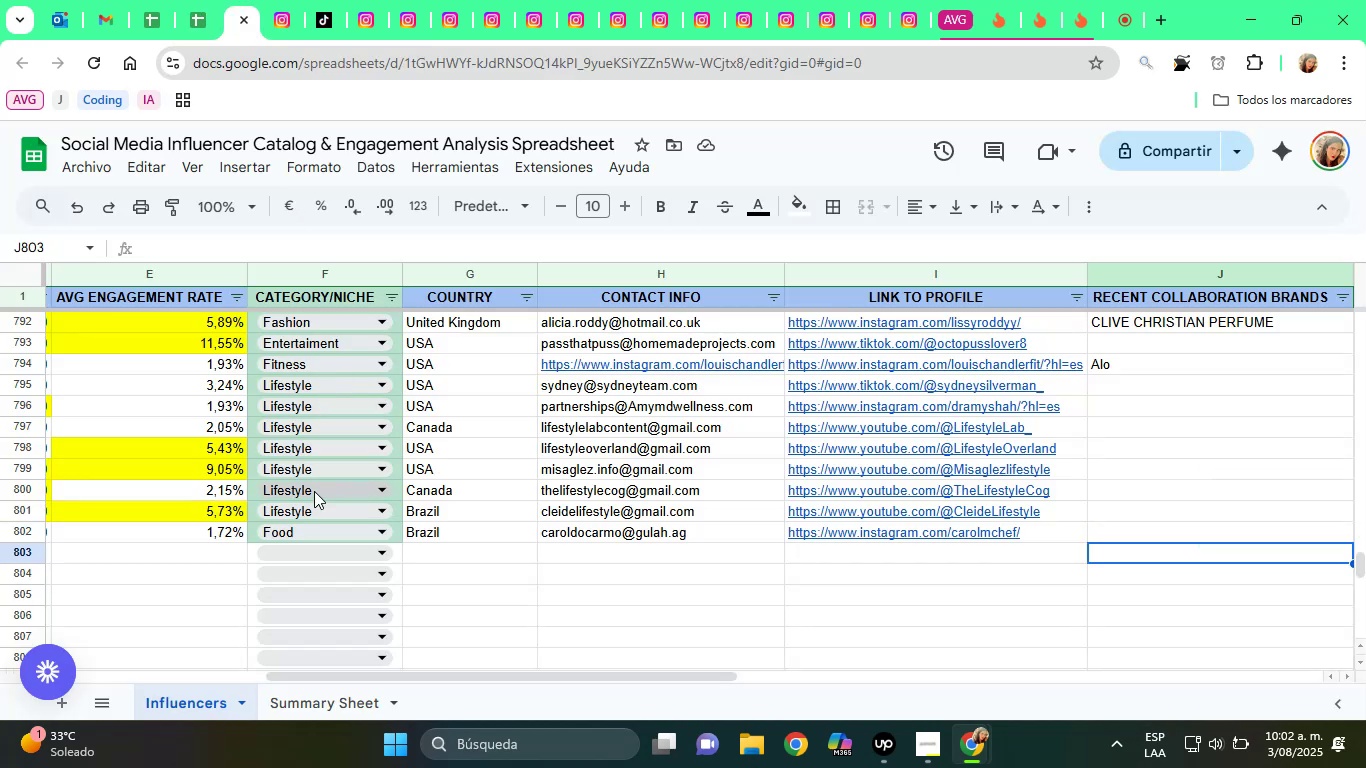 
hold_key(key=ArrowLeft, duration=1.29)
 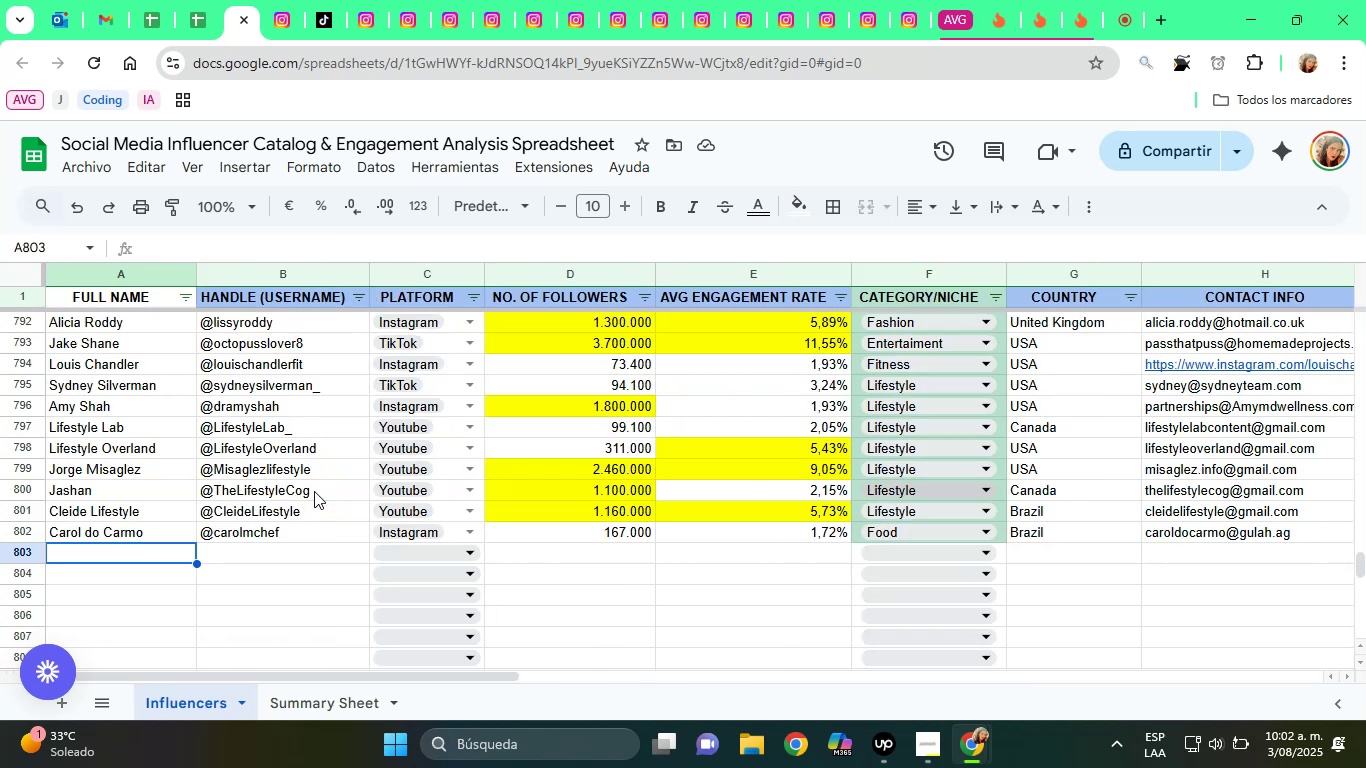 
type(Matheus c)
key(Backspace)
type(Claus)
key(Tab)
 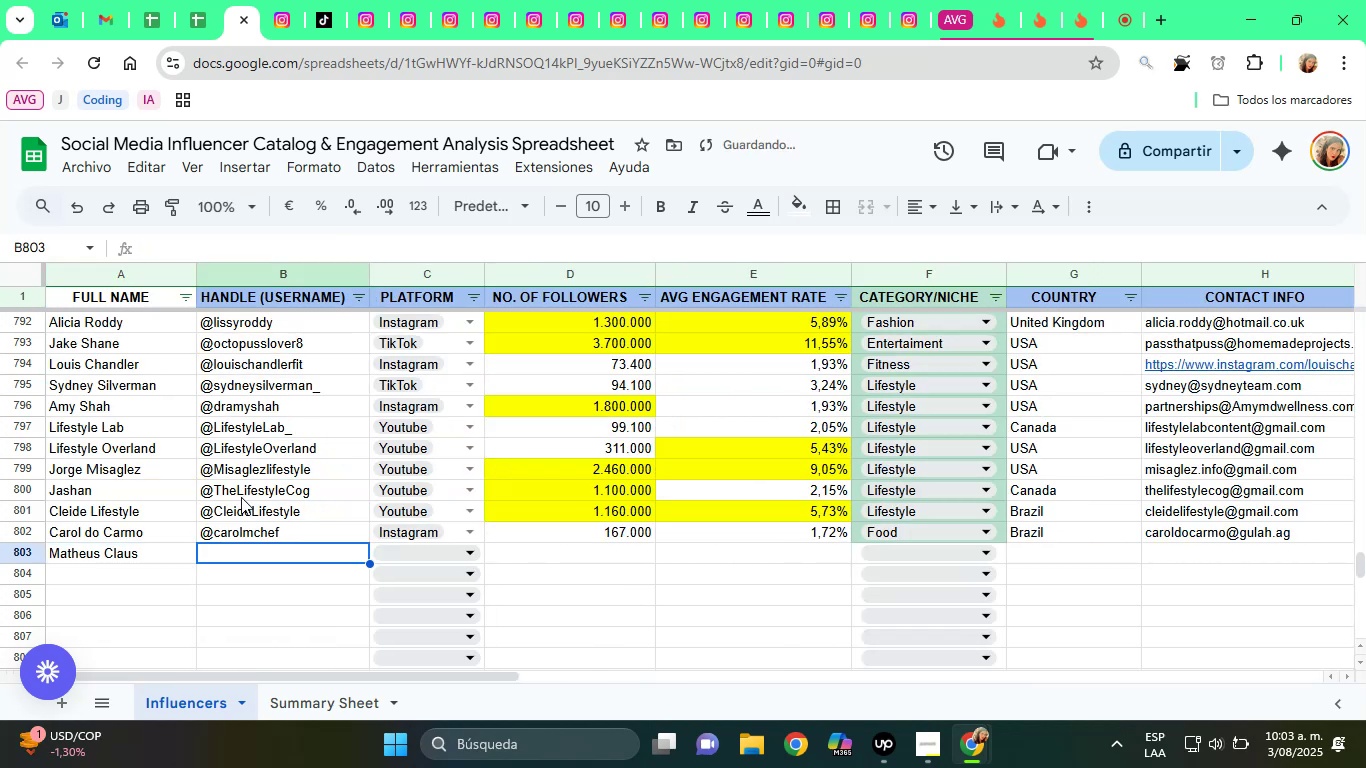 
key(Alt+Control+Q)
 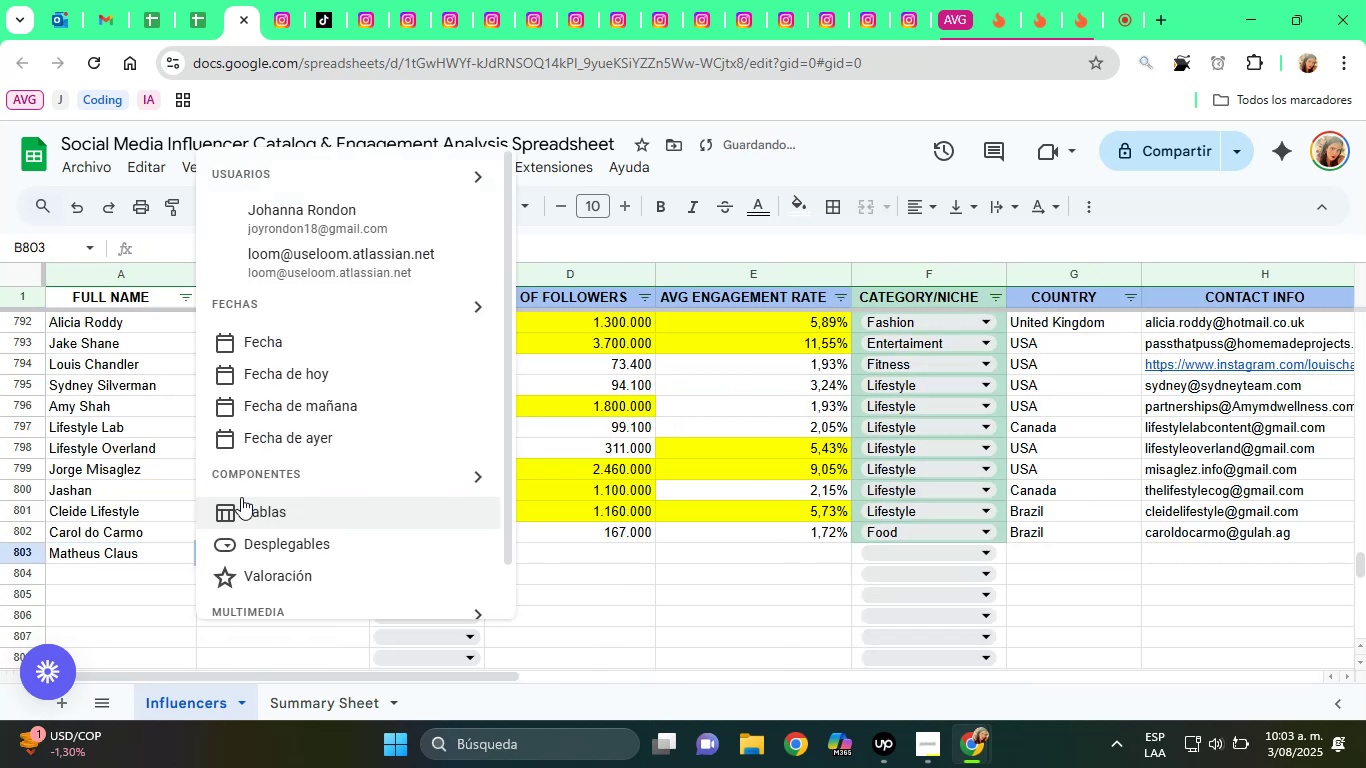 
key(Control+ControlLeft)
 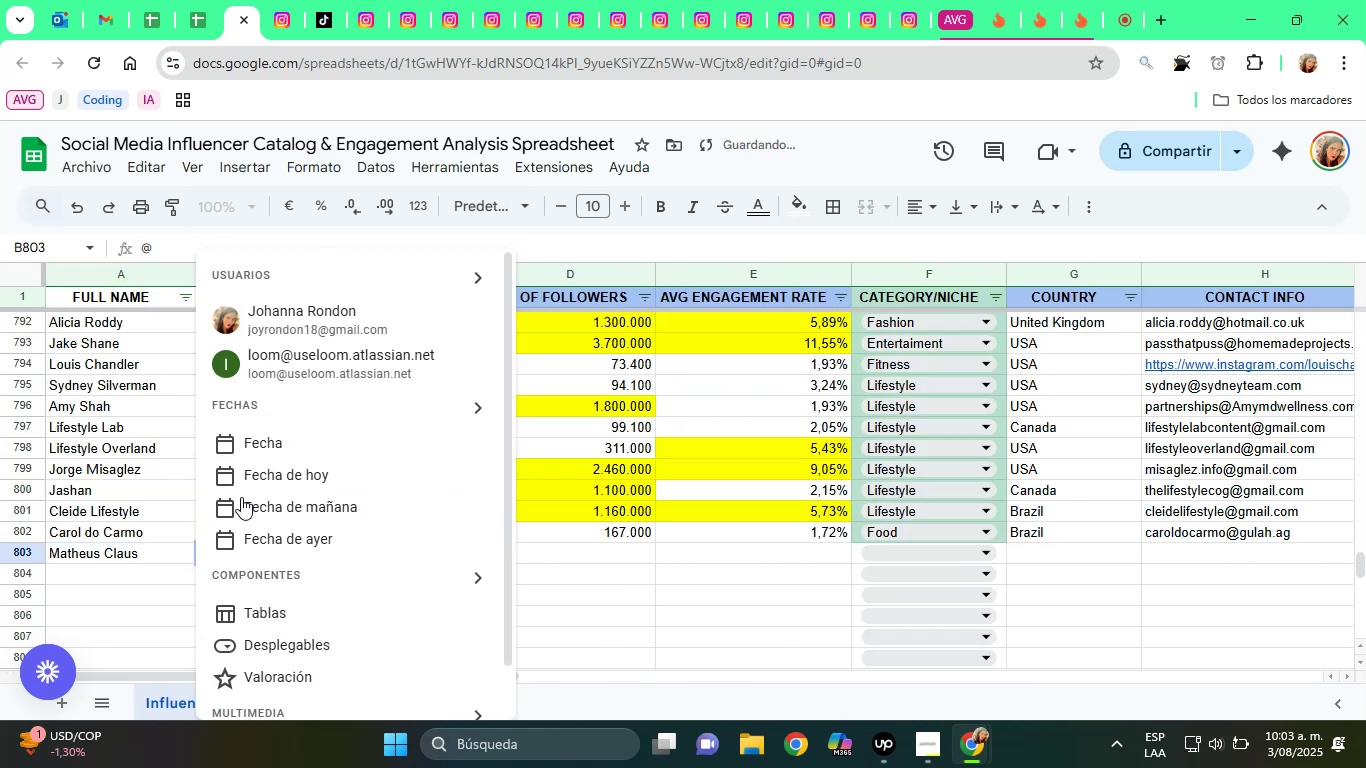 
key(Control+V)
 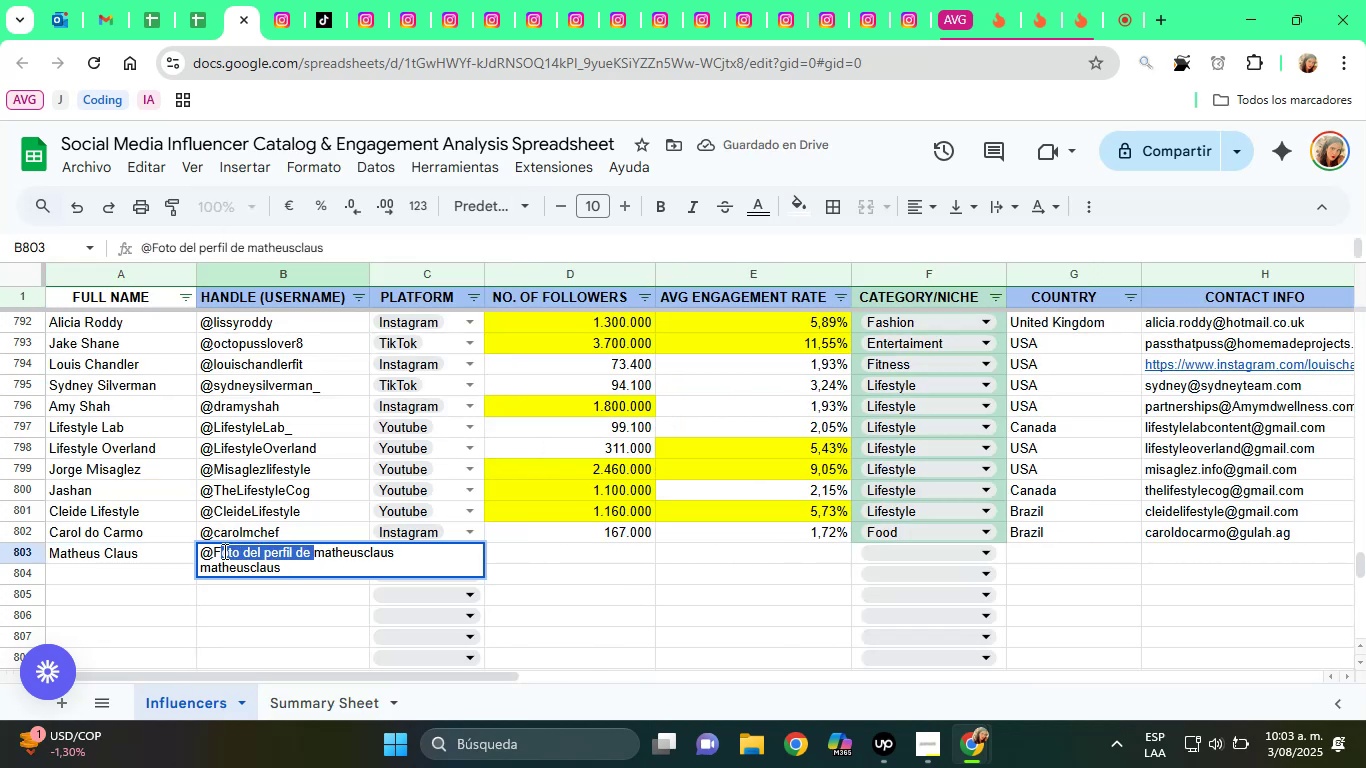 
key(Backspace)
 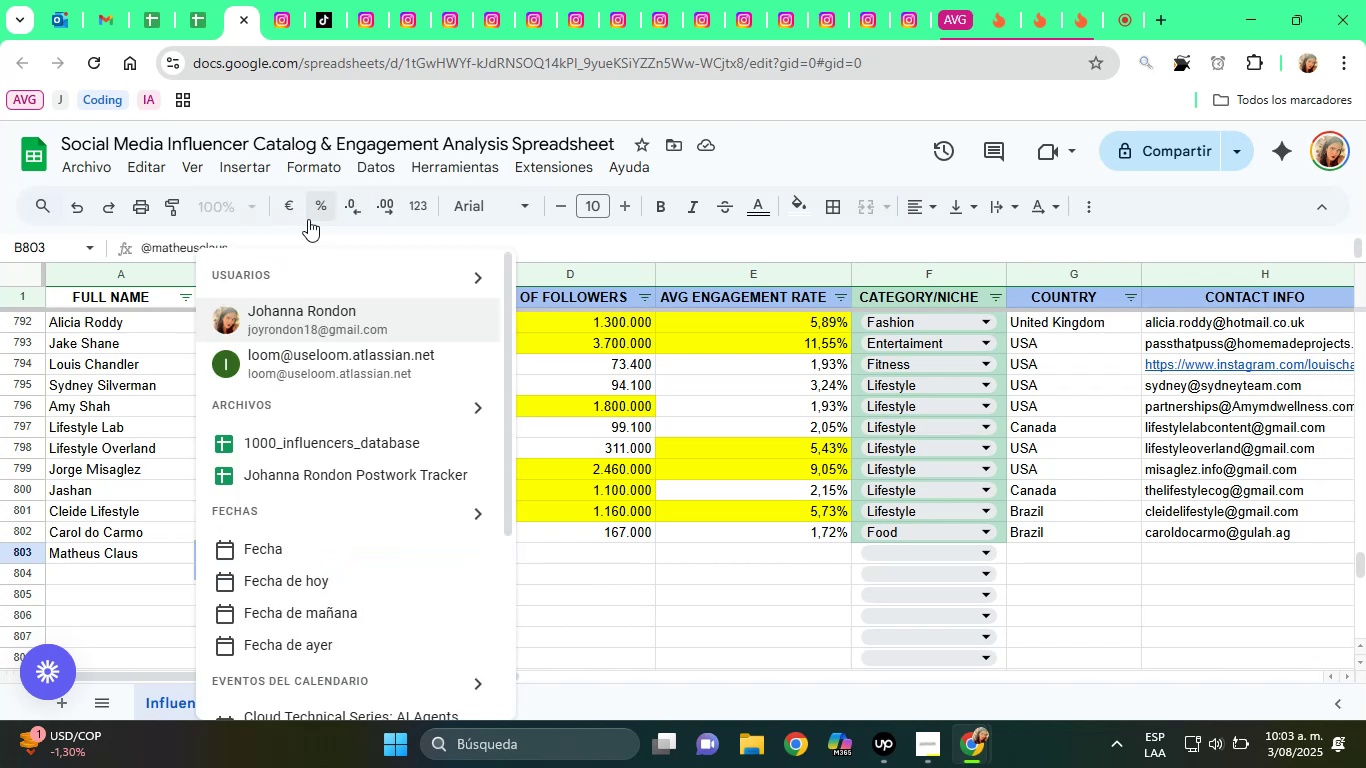 
left_click([308, 239])
 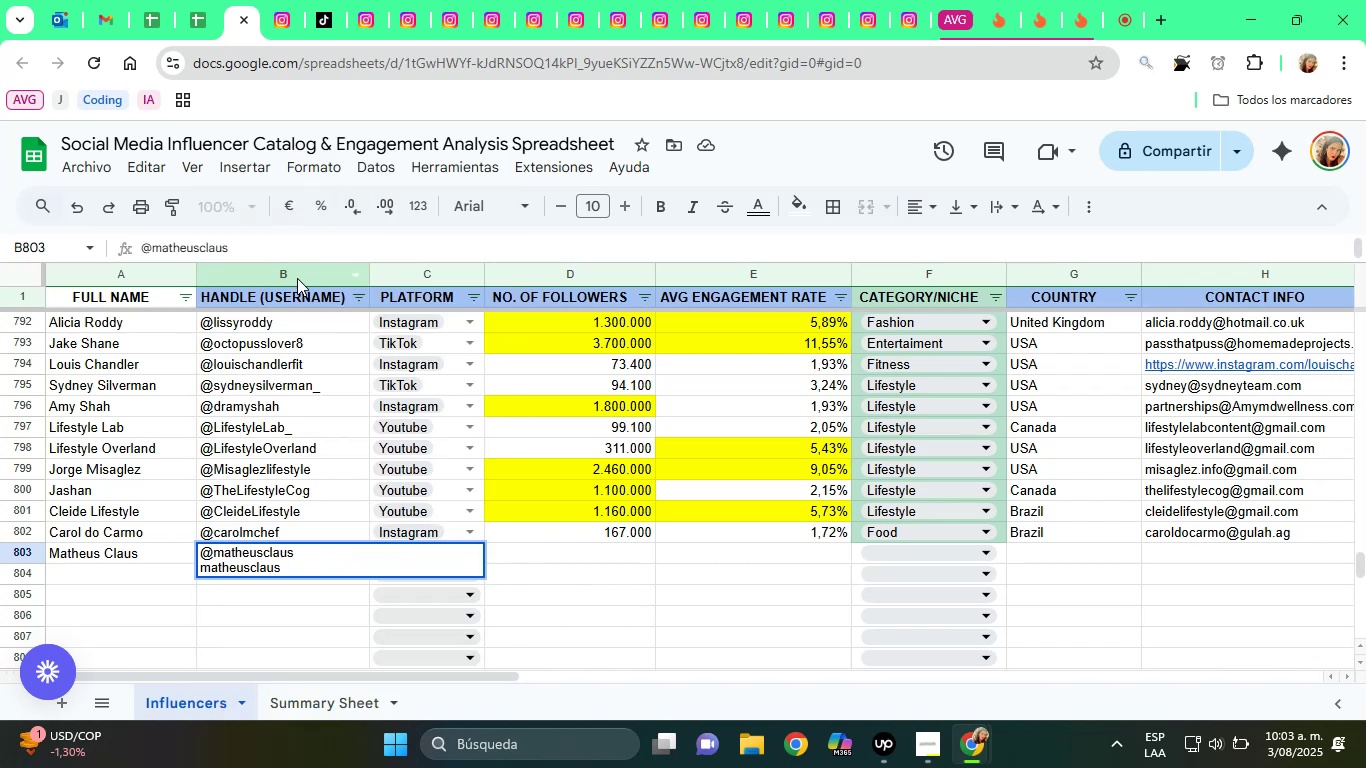 
key(Delete)
 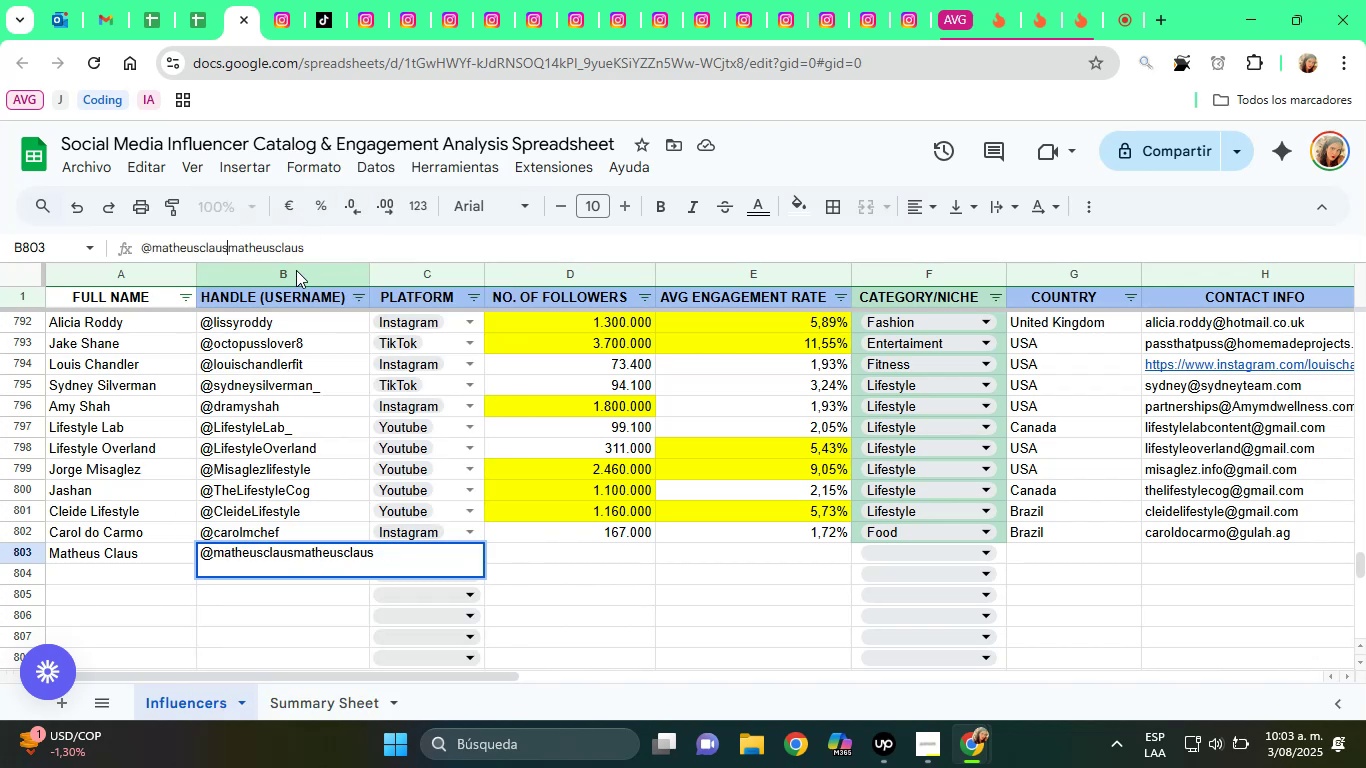 
key(Delete)
 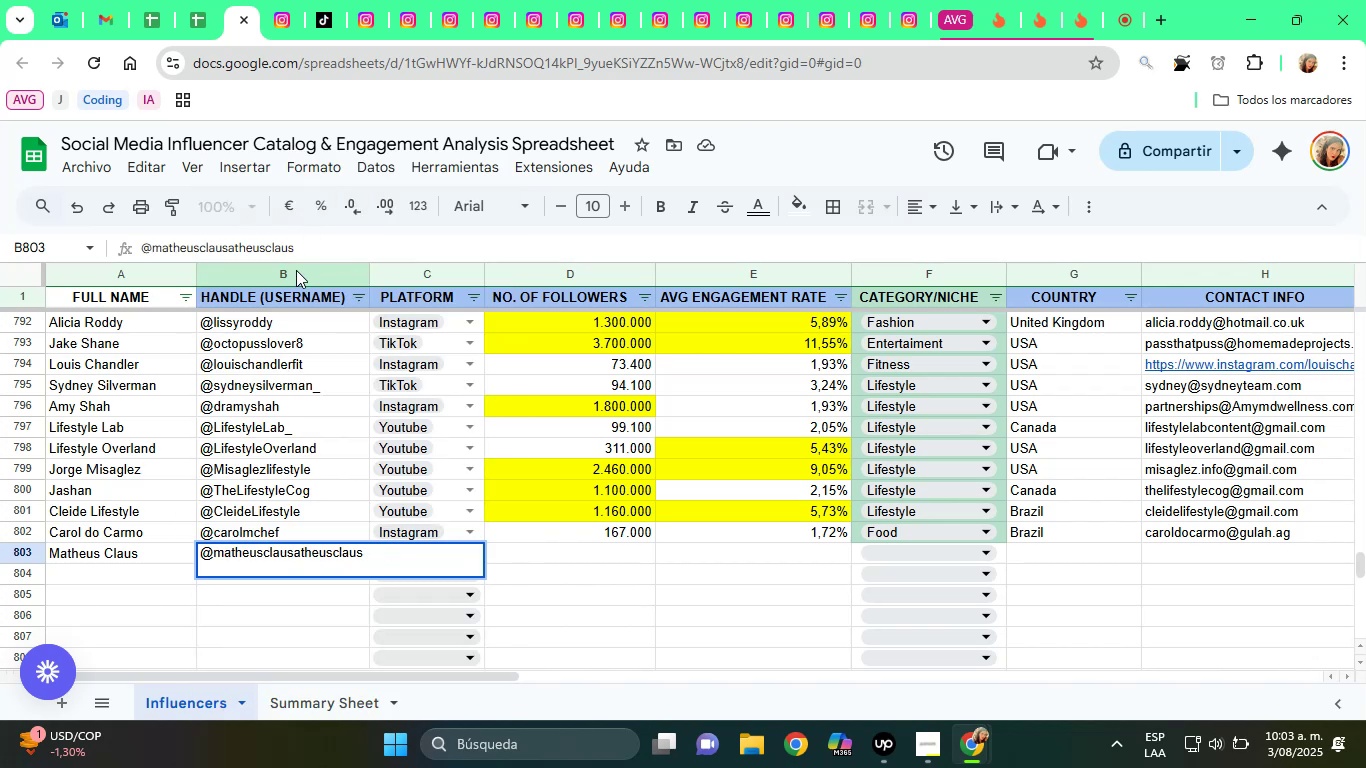 
key(Delete)
 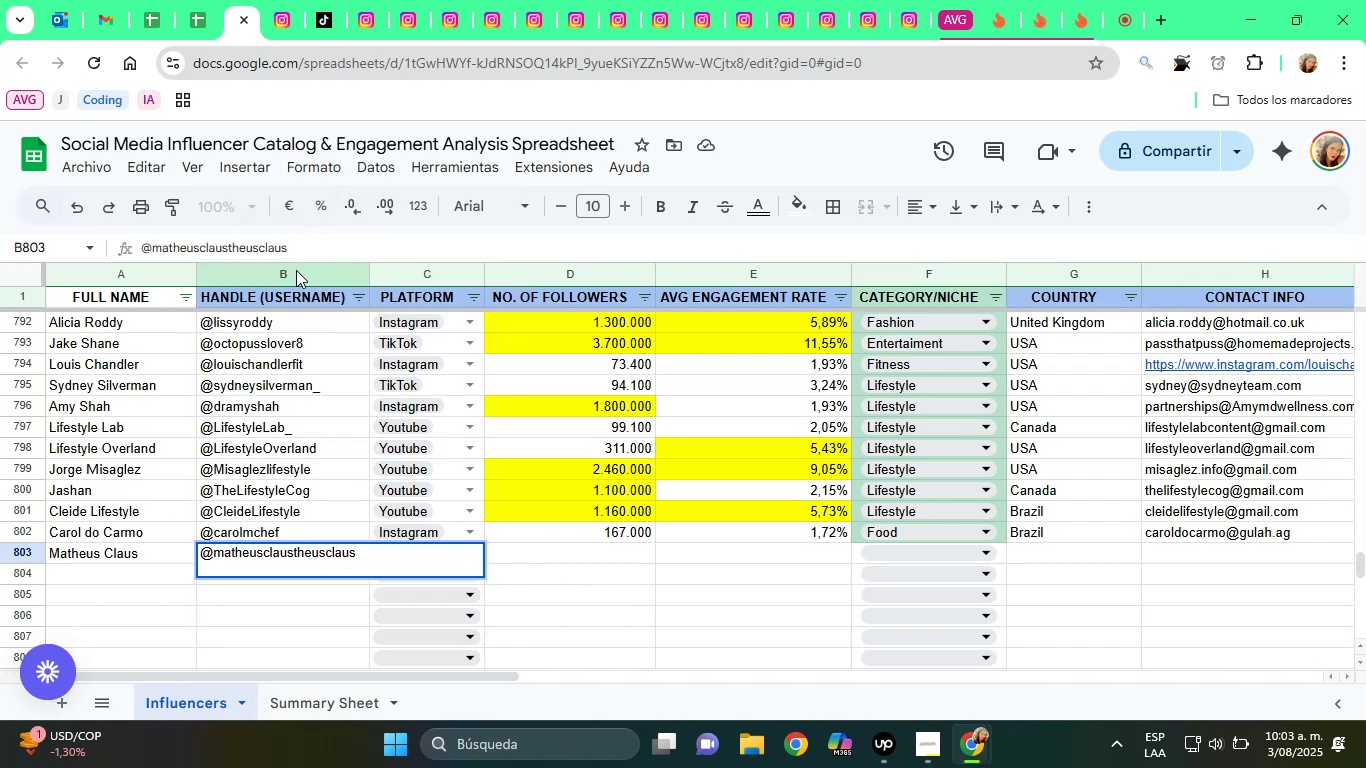 
key(Delete)
 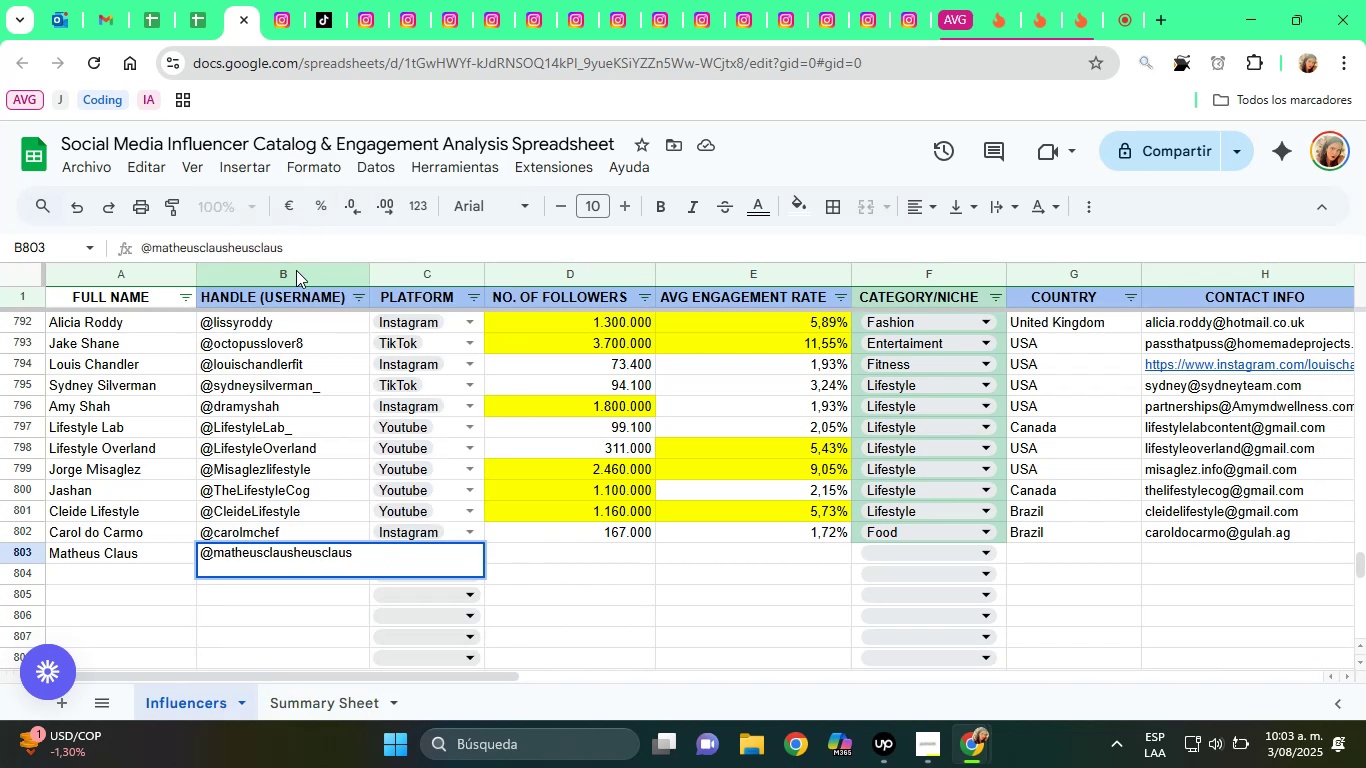 
key(Delete)
 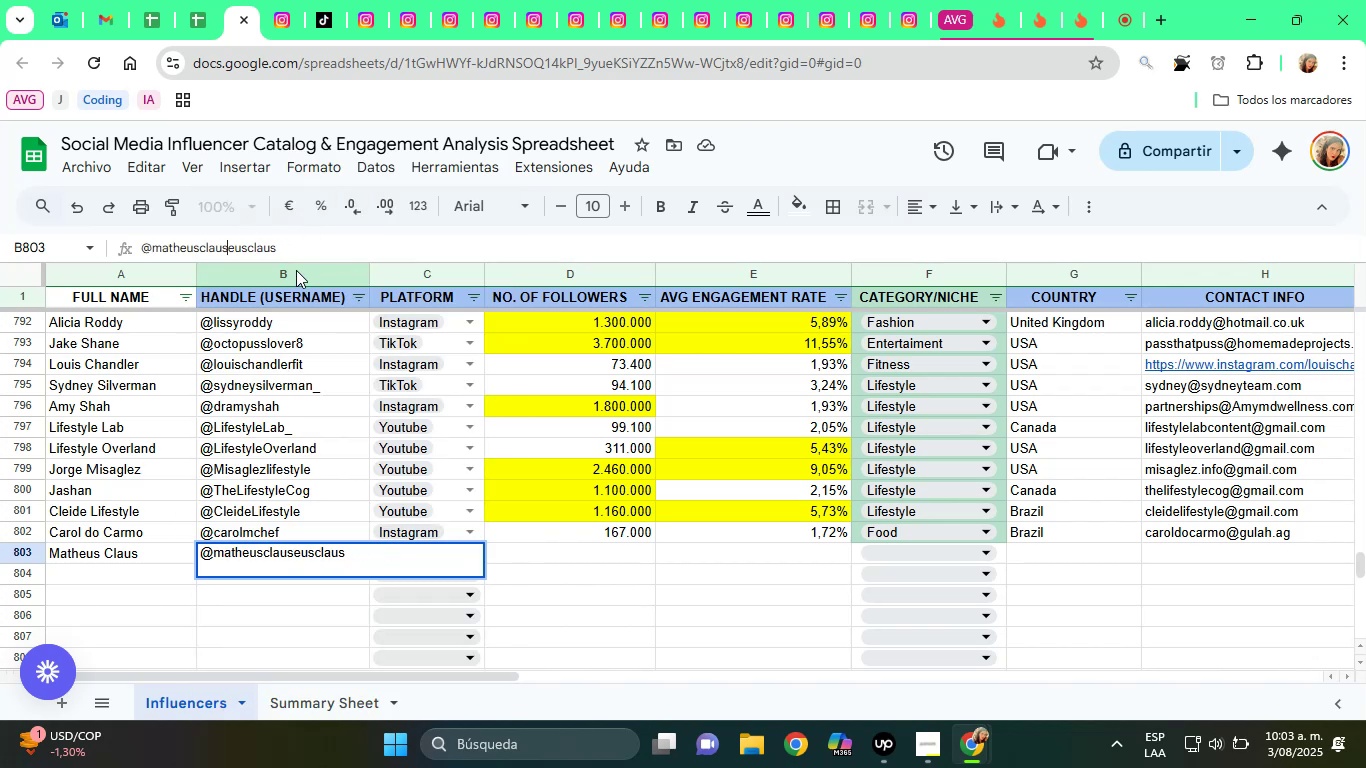 
key(Delete)
 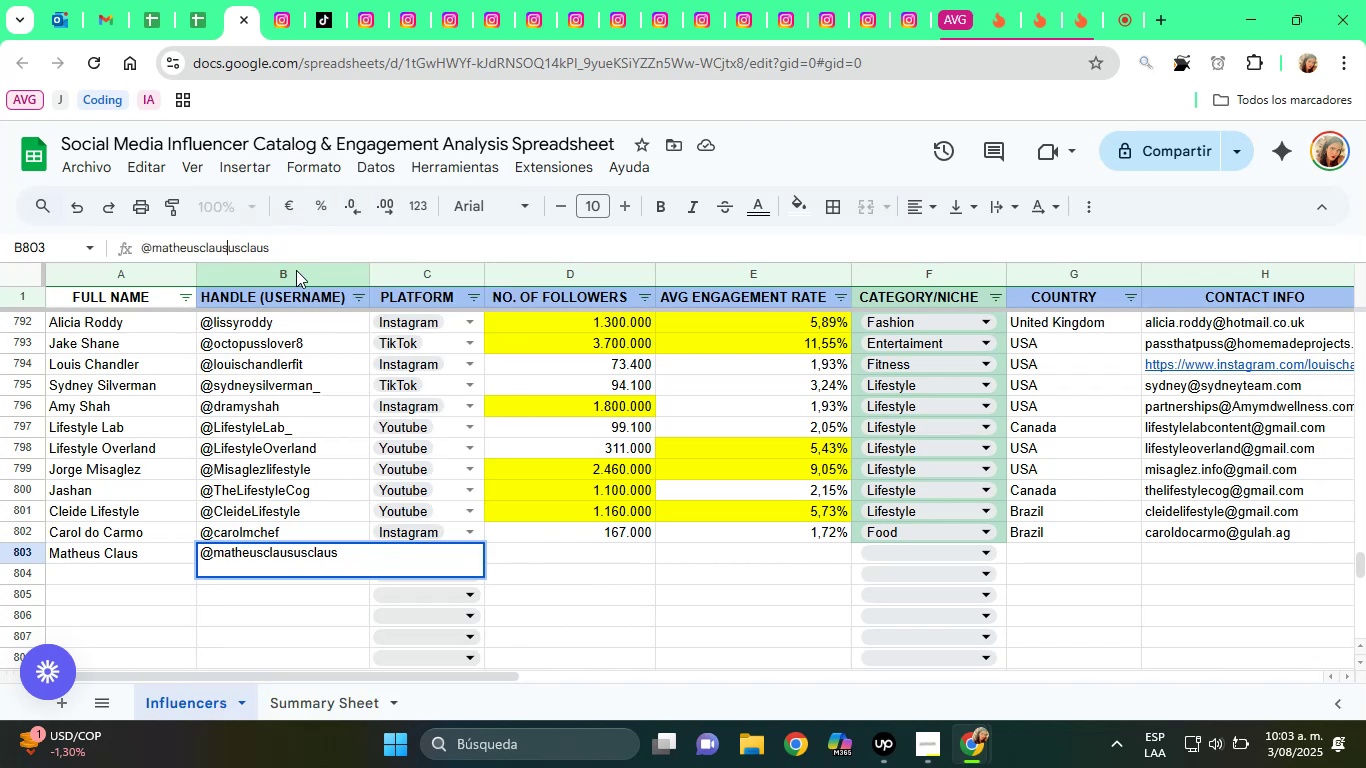 
key(Delete)
 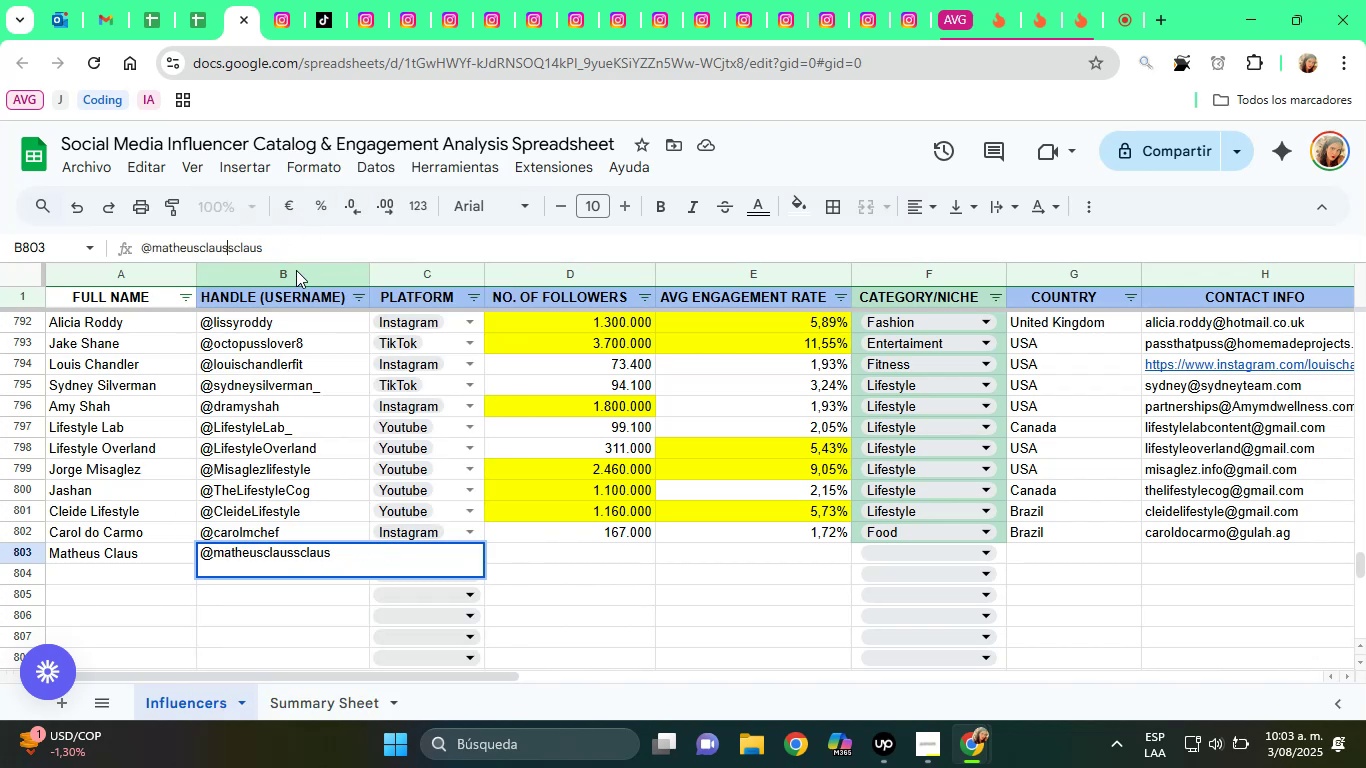 
key(Delete)
 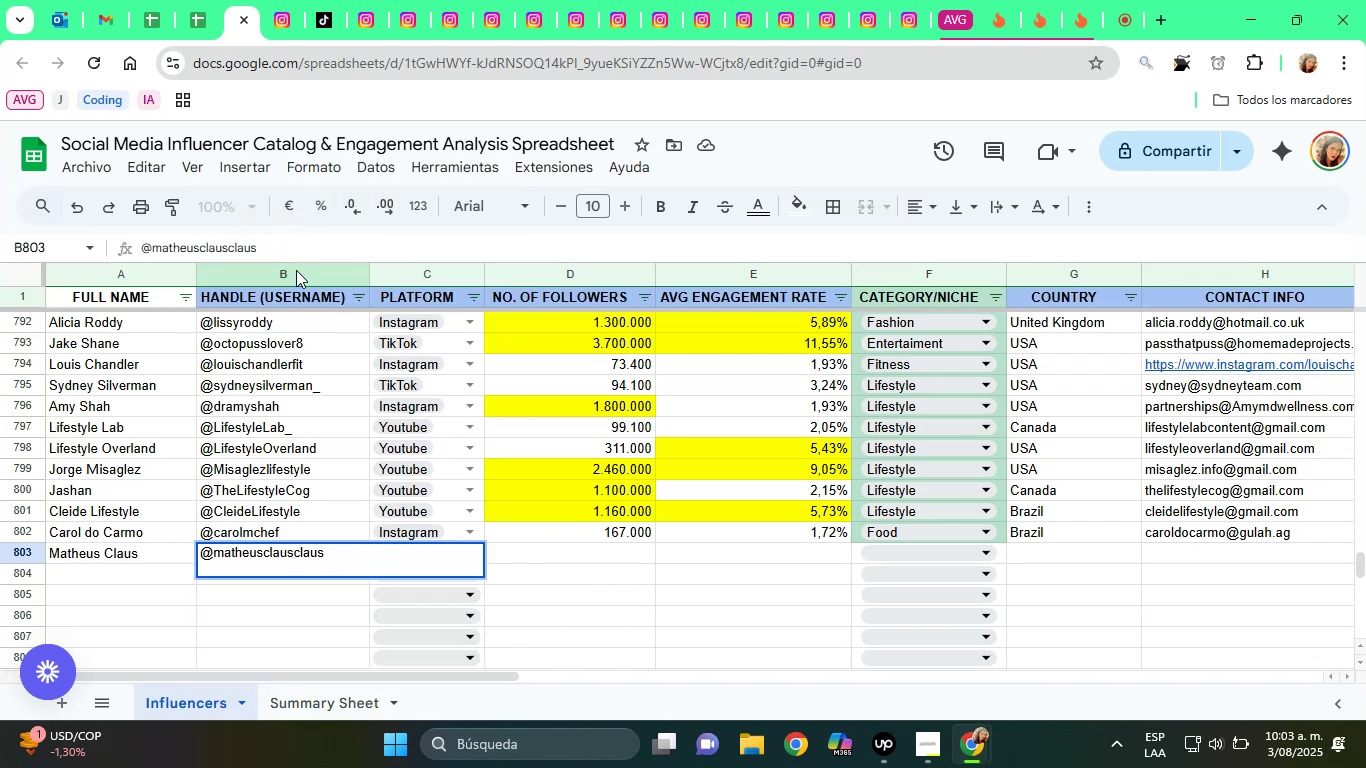 
key(Delete)
 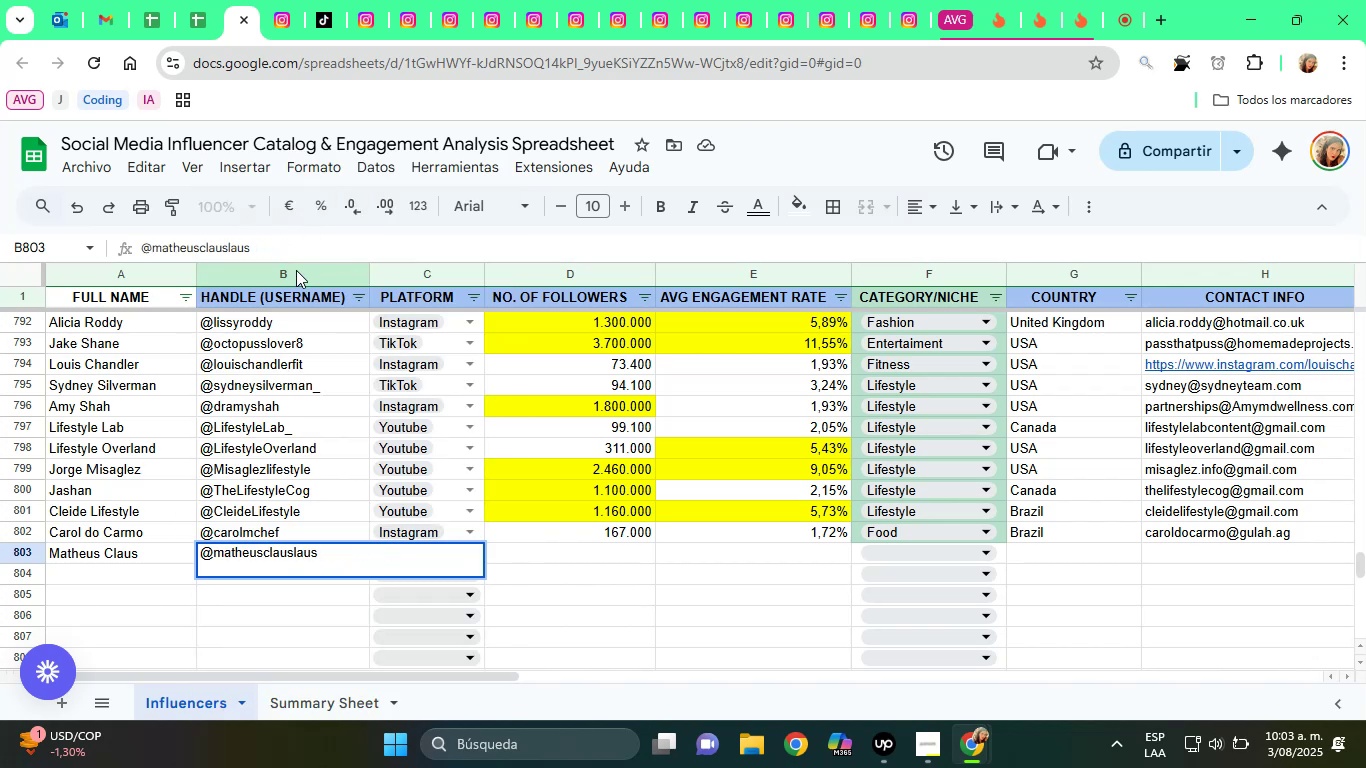 
key(Delete)
 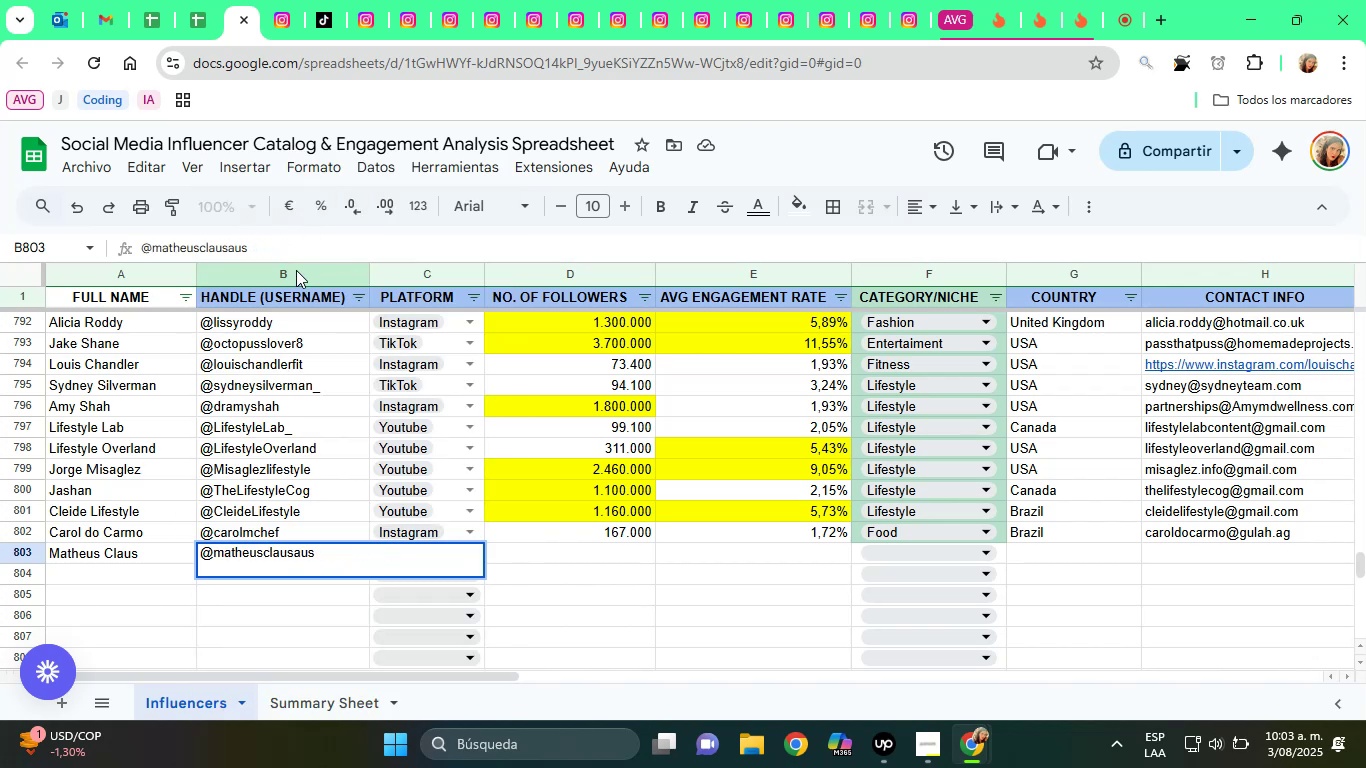 
key(Delete)
 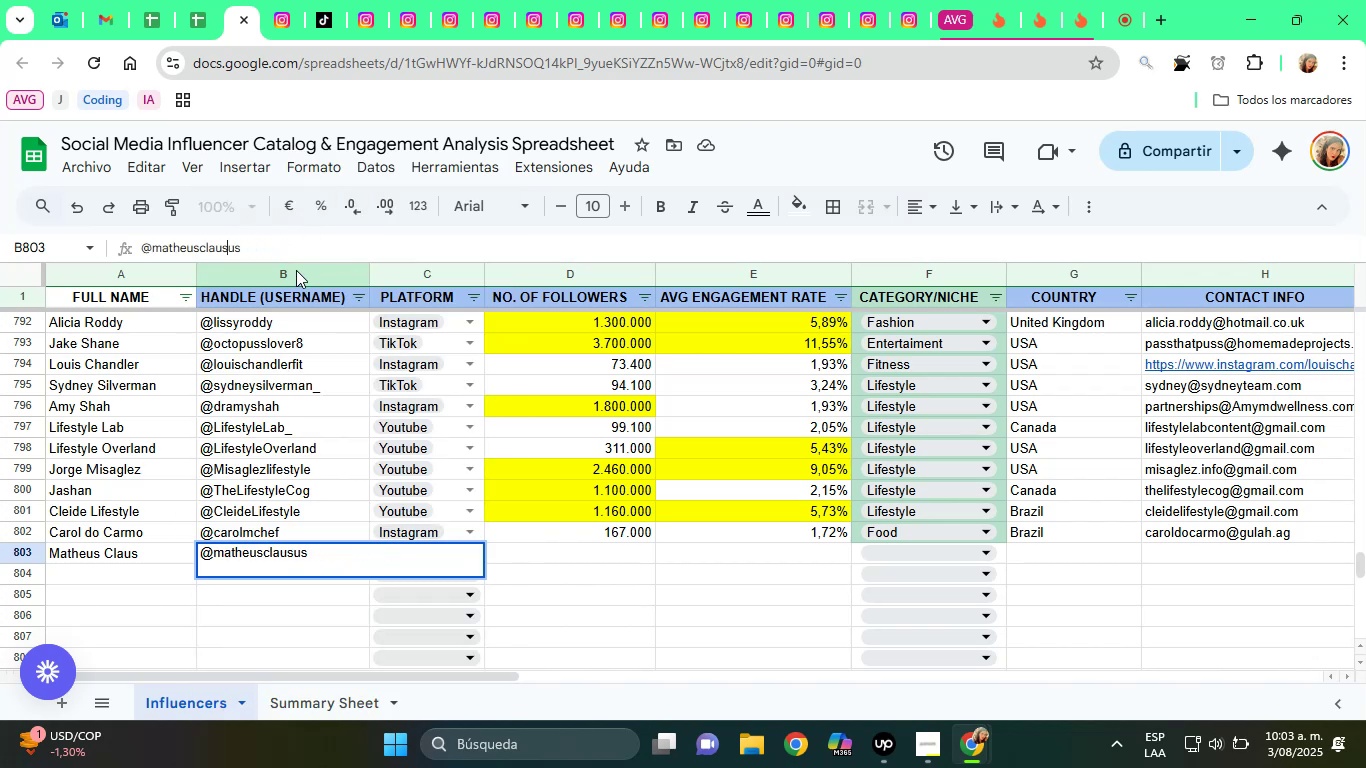 
key(Delete)
 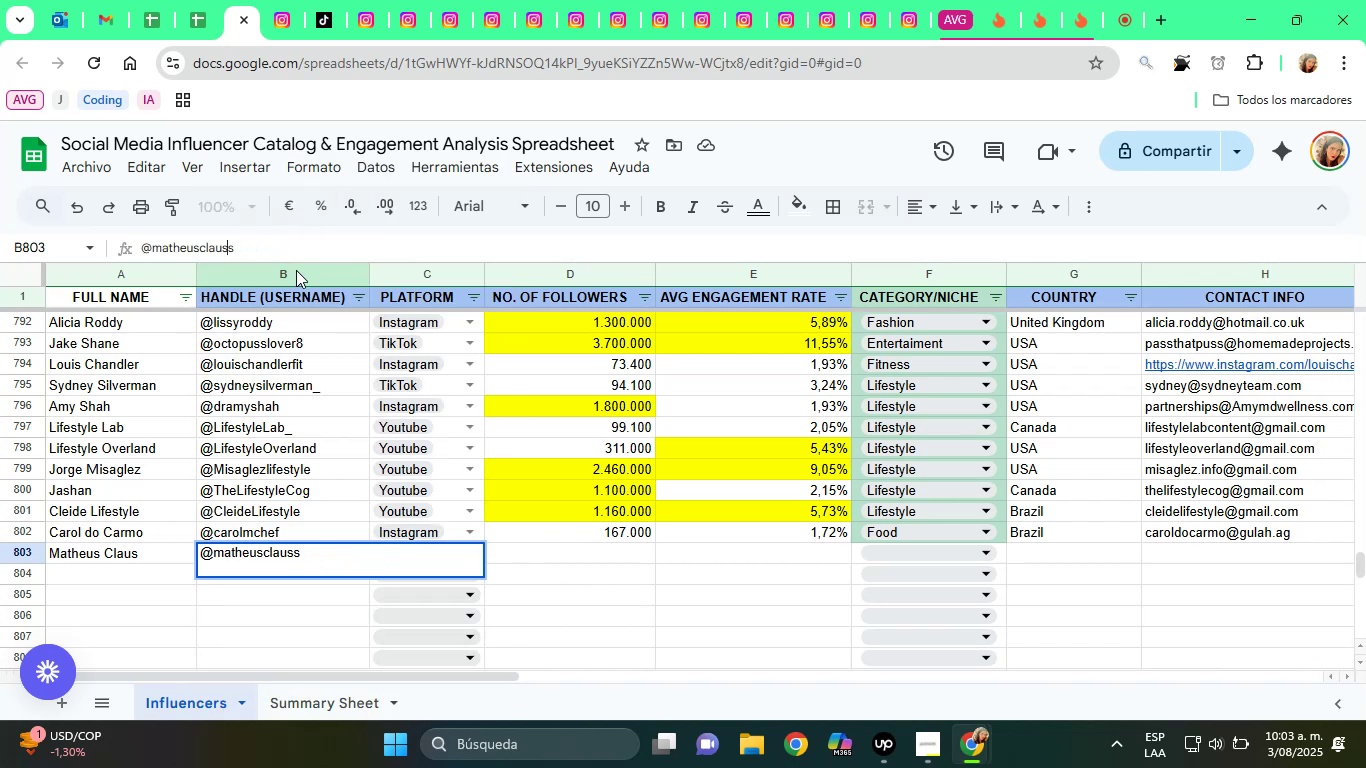 
key(Delete)
 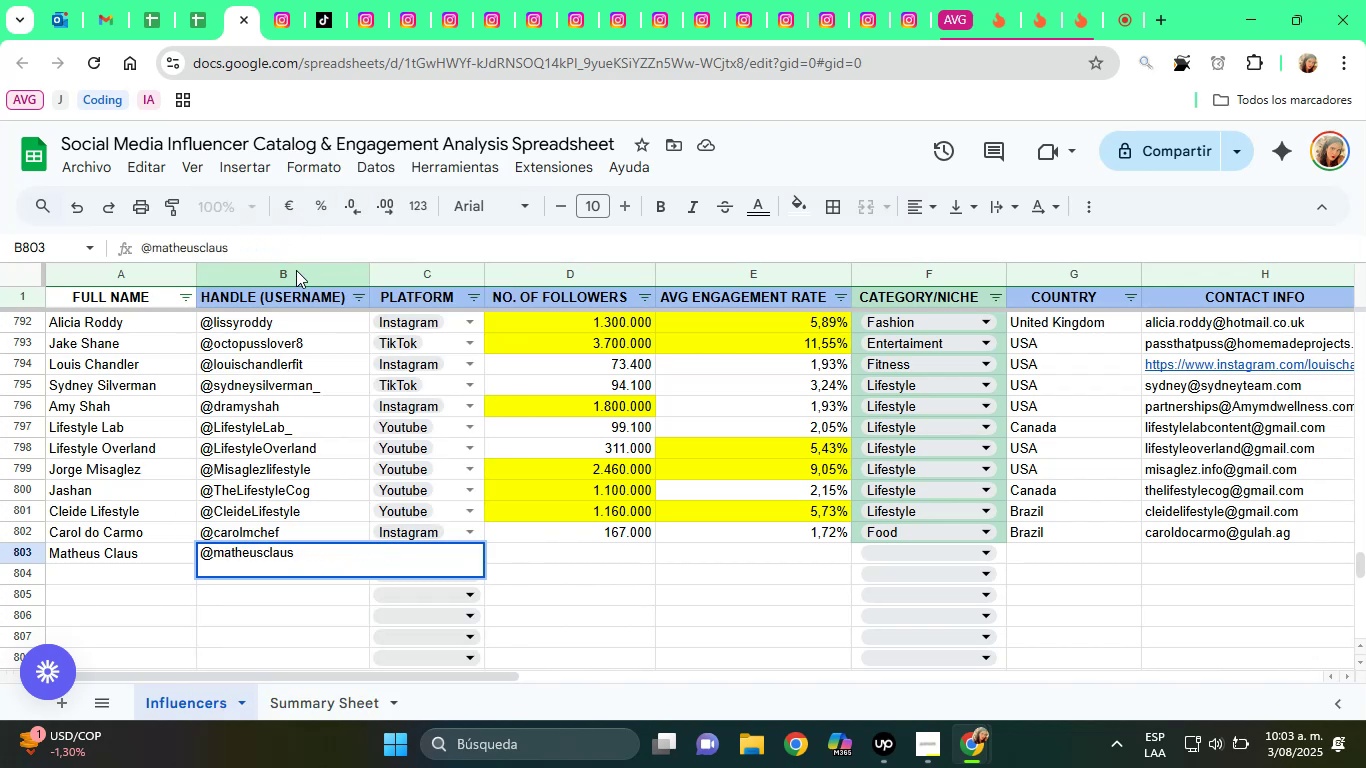 
key(Delete)
 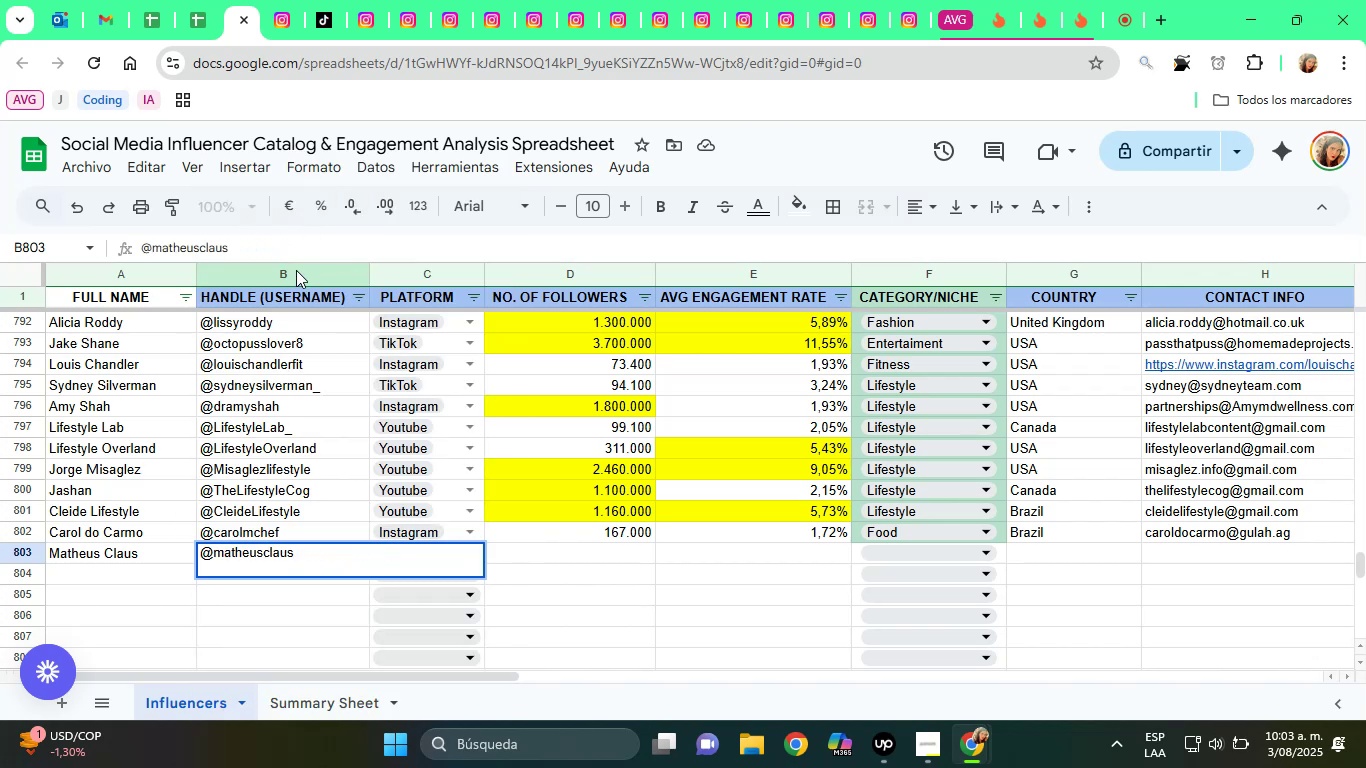 
key(Tab)
 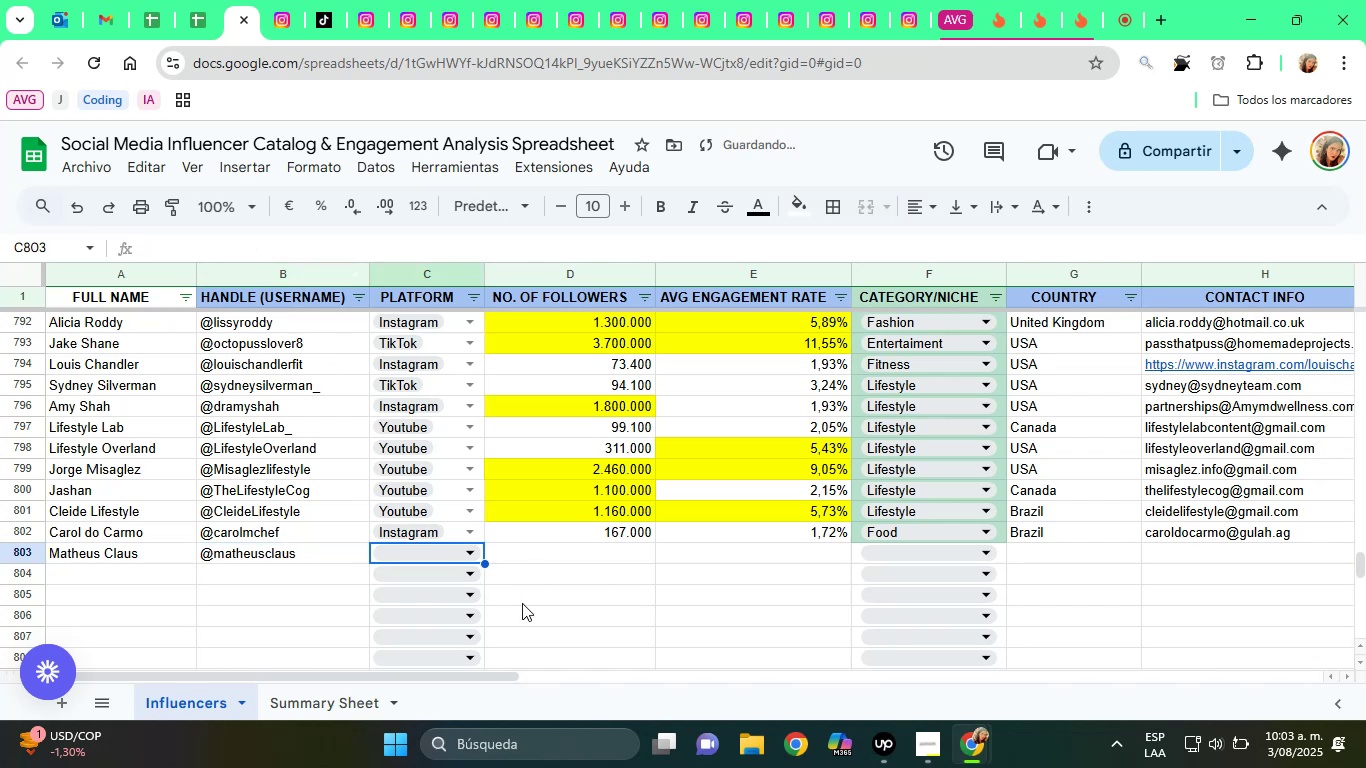 
left_click([443, 553])
 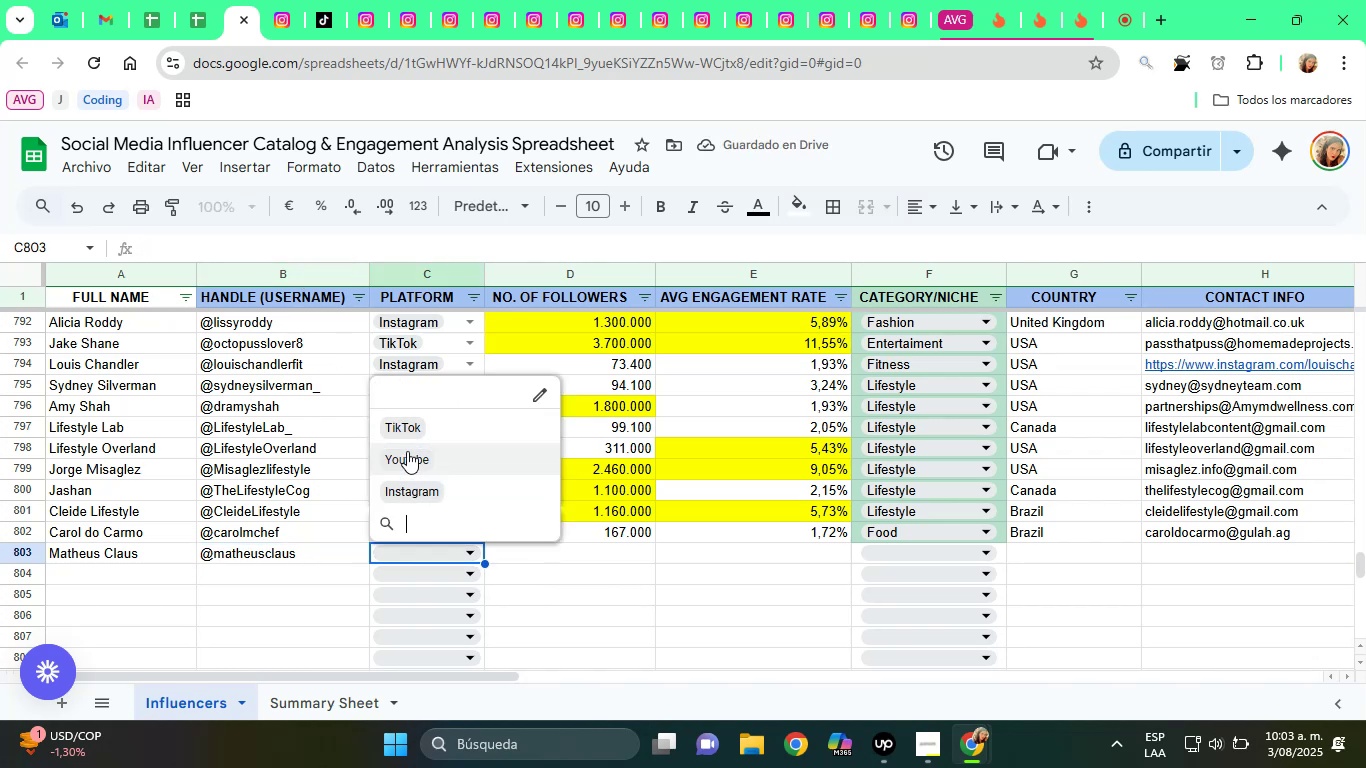 
left_click([400, 435])
 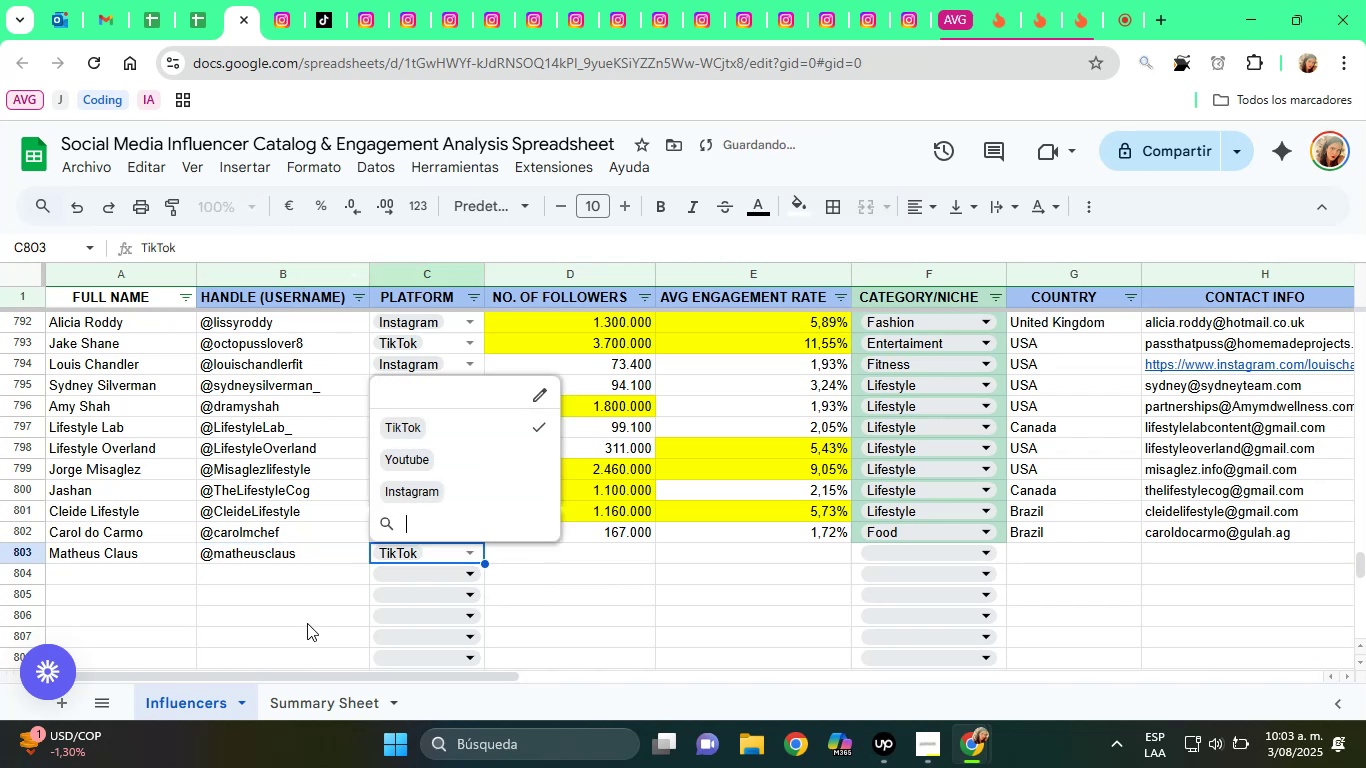 
left_click([254, 562])
 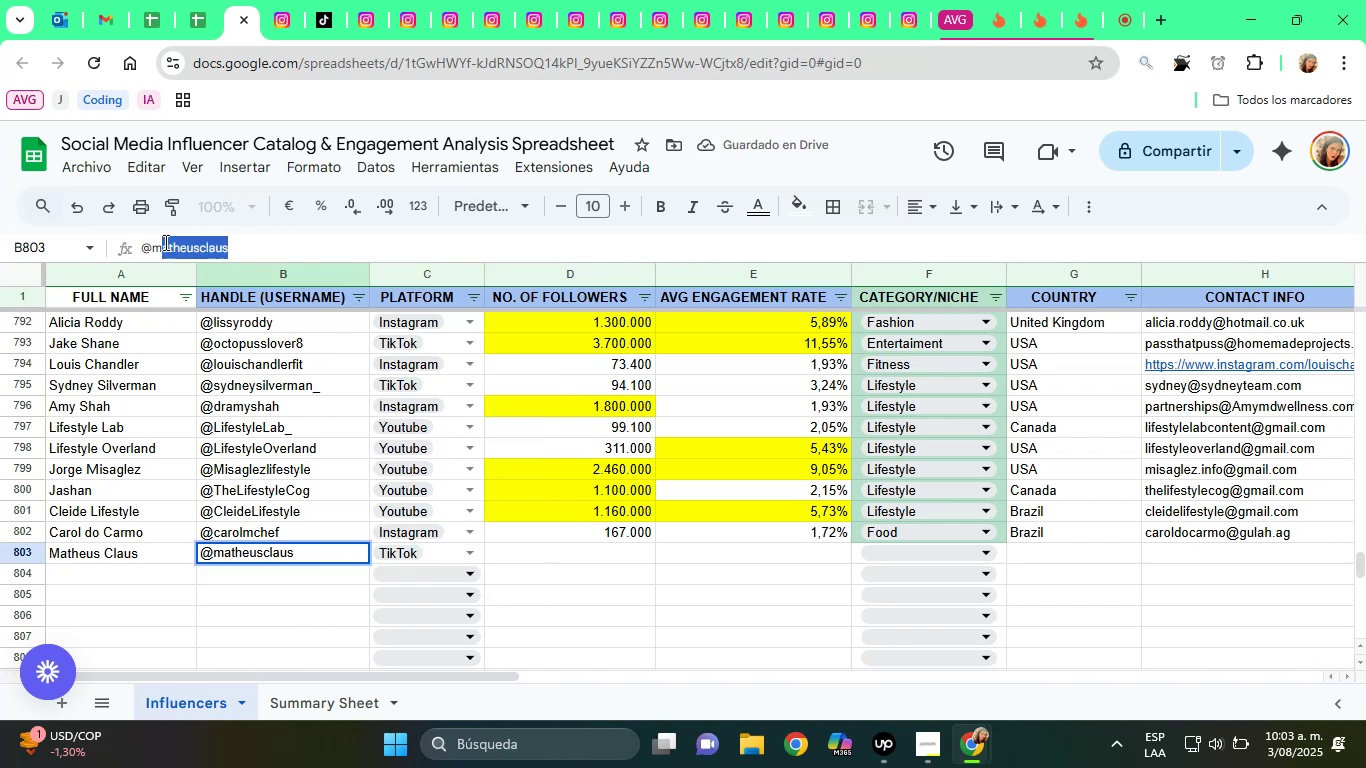 
key(Control+C)
 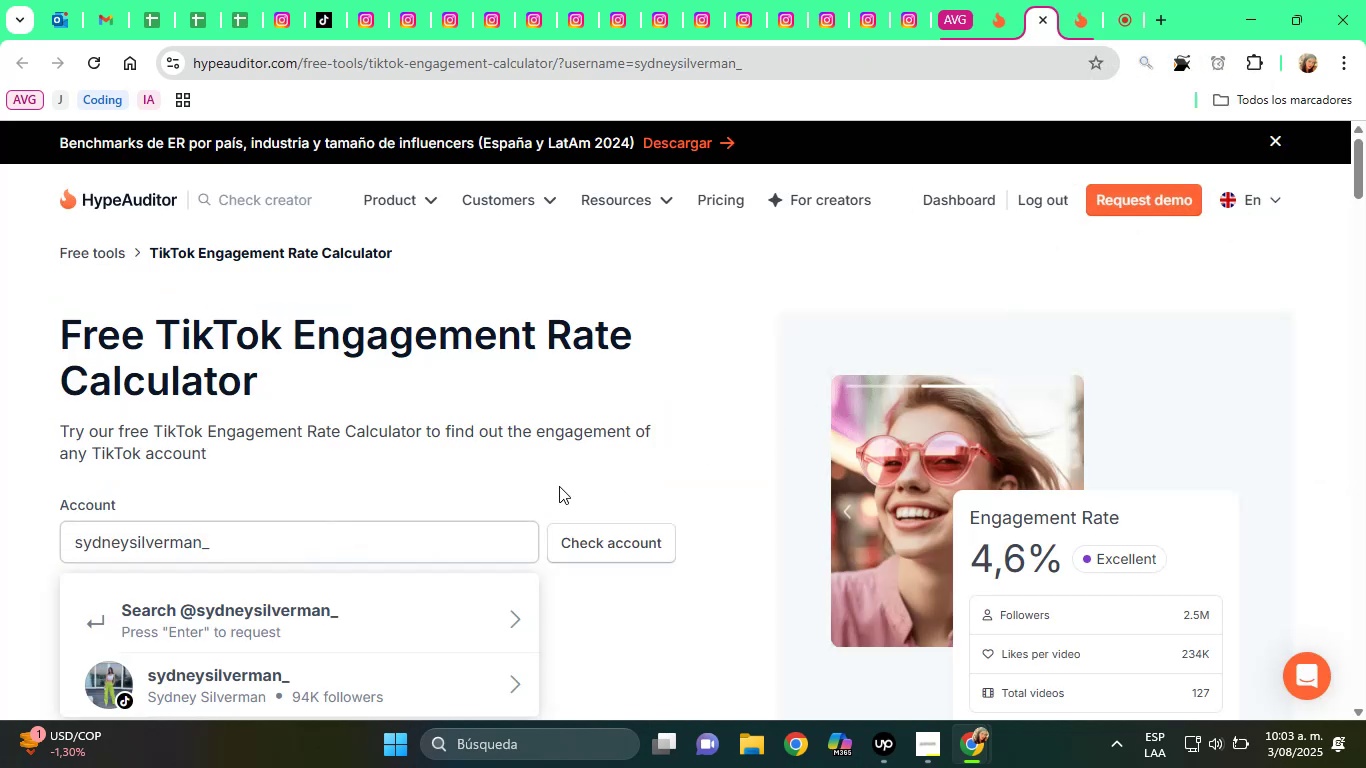 
double_click([487, 542])
 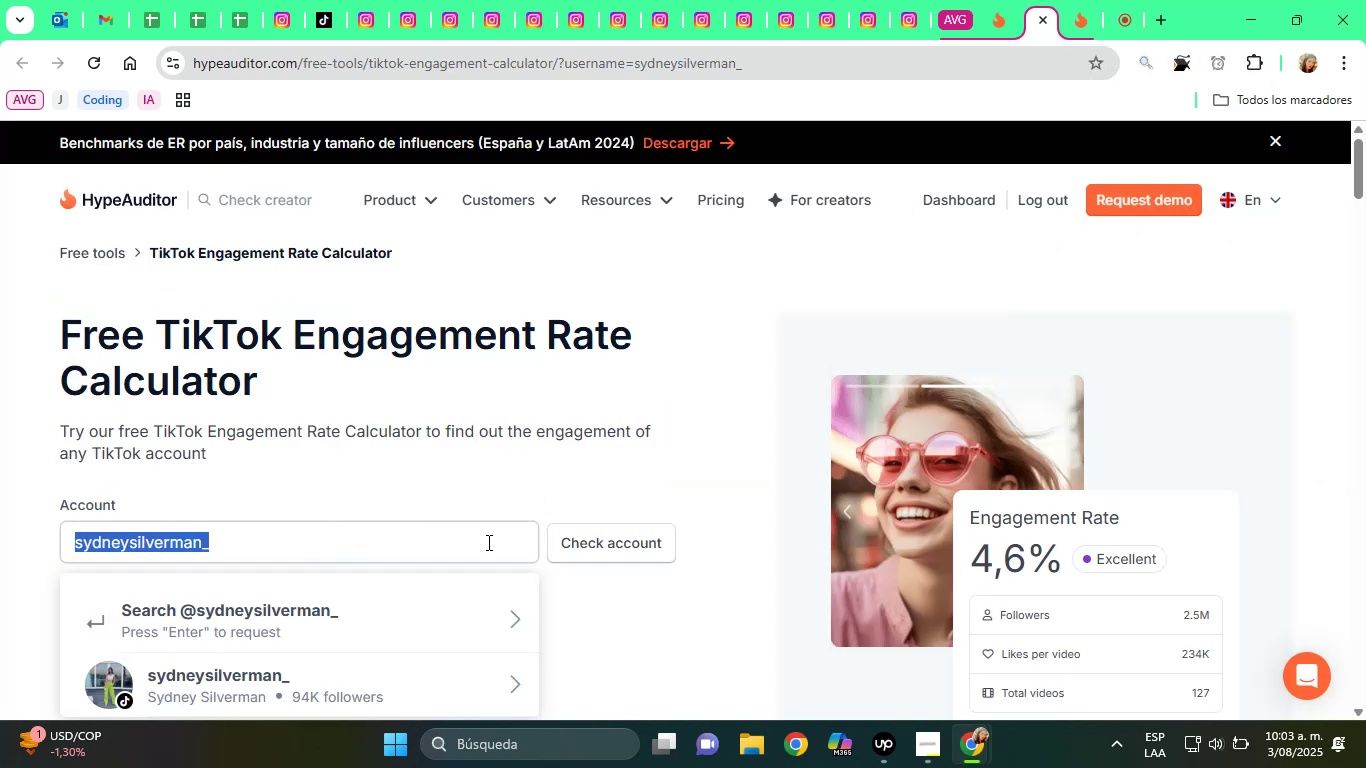 
triple_click([487, 542])
 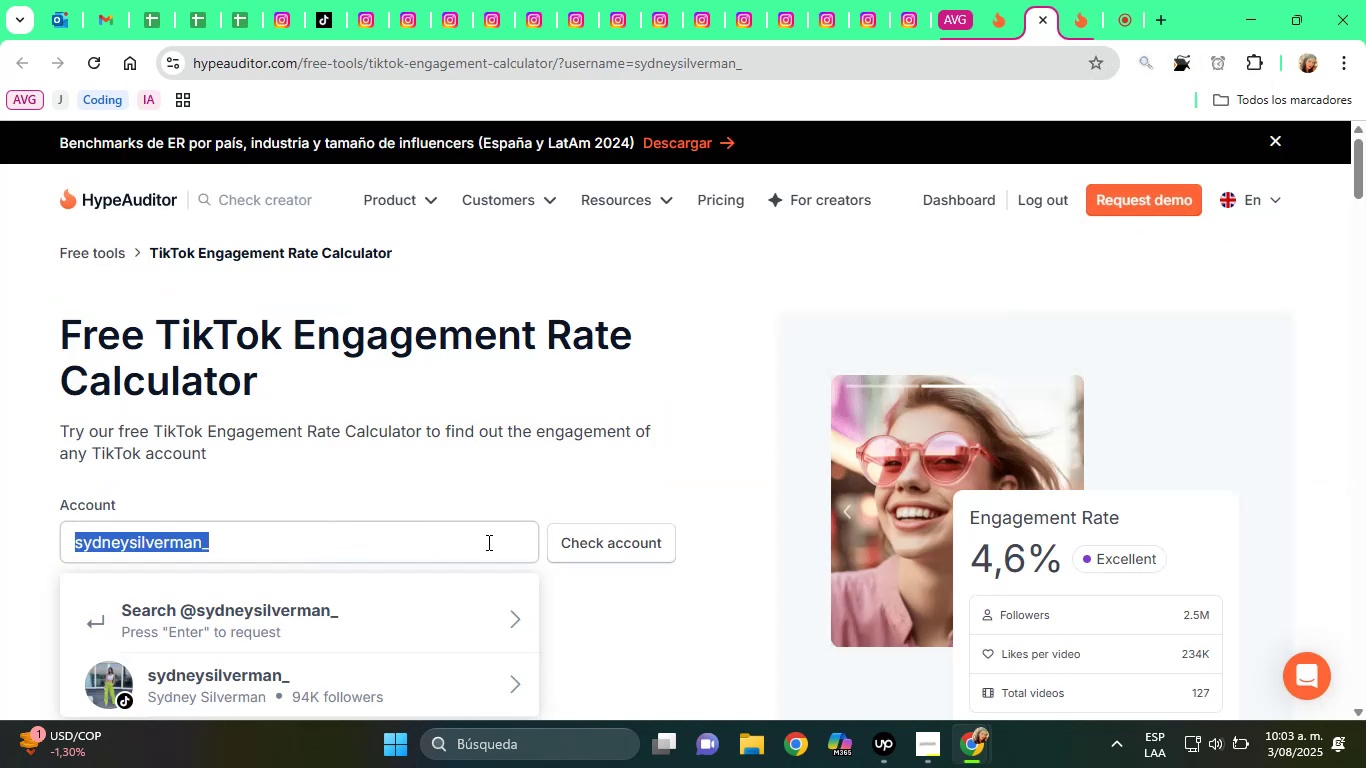 
key(Backspace)
 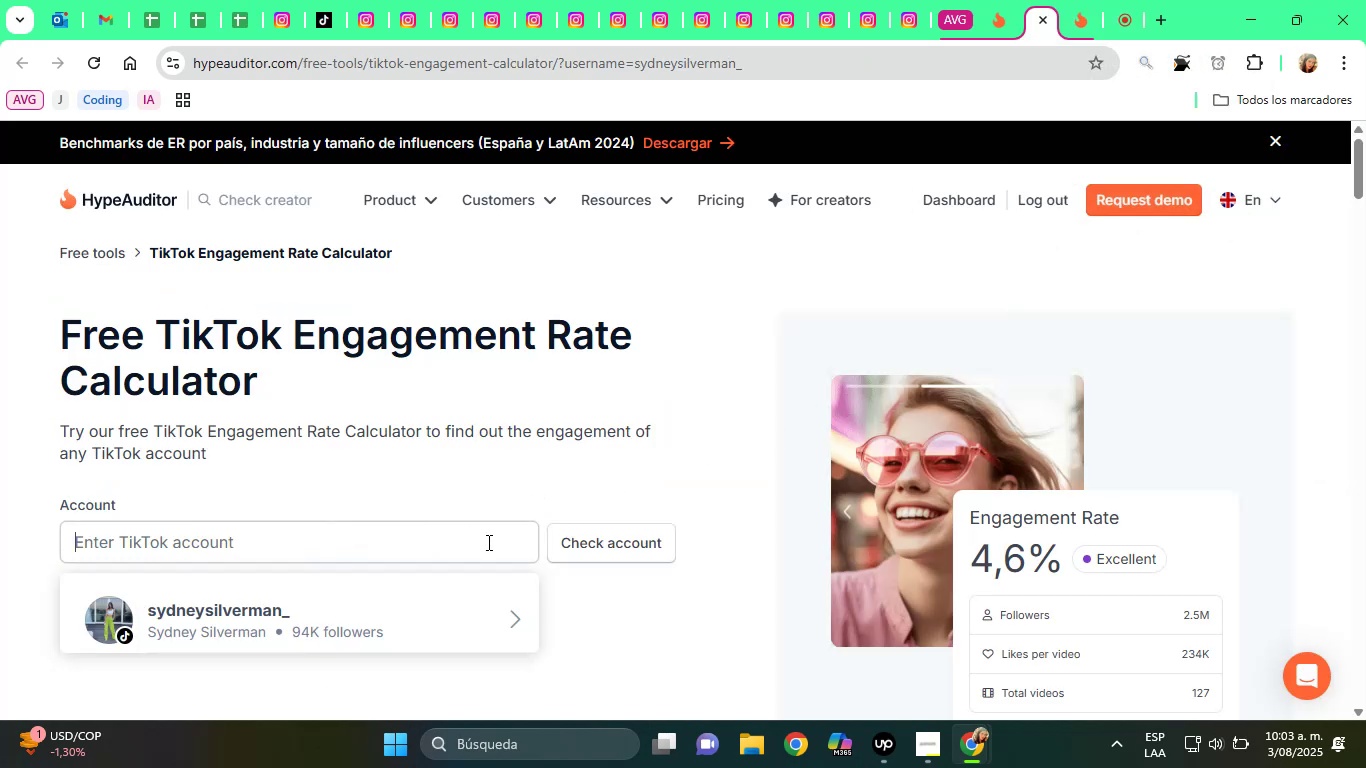 
key(Control+ControlLeft)
 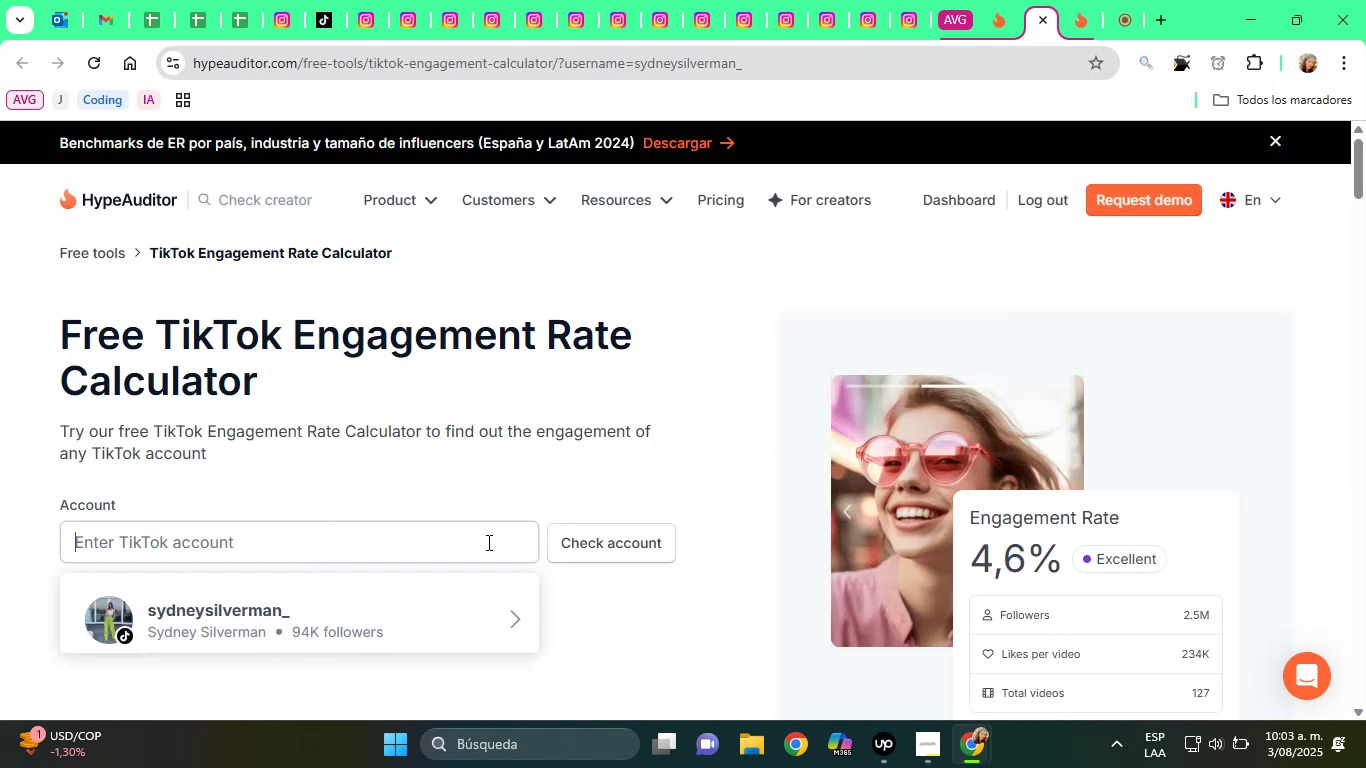 
key(Control+V)
 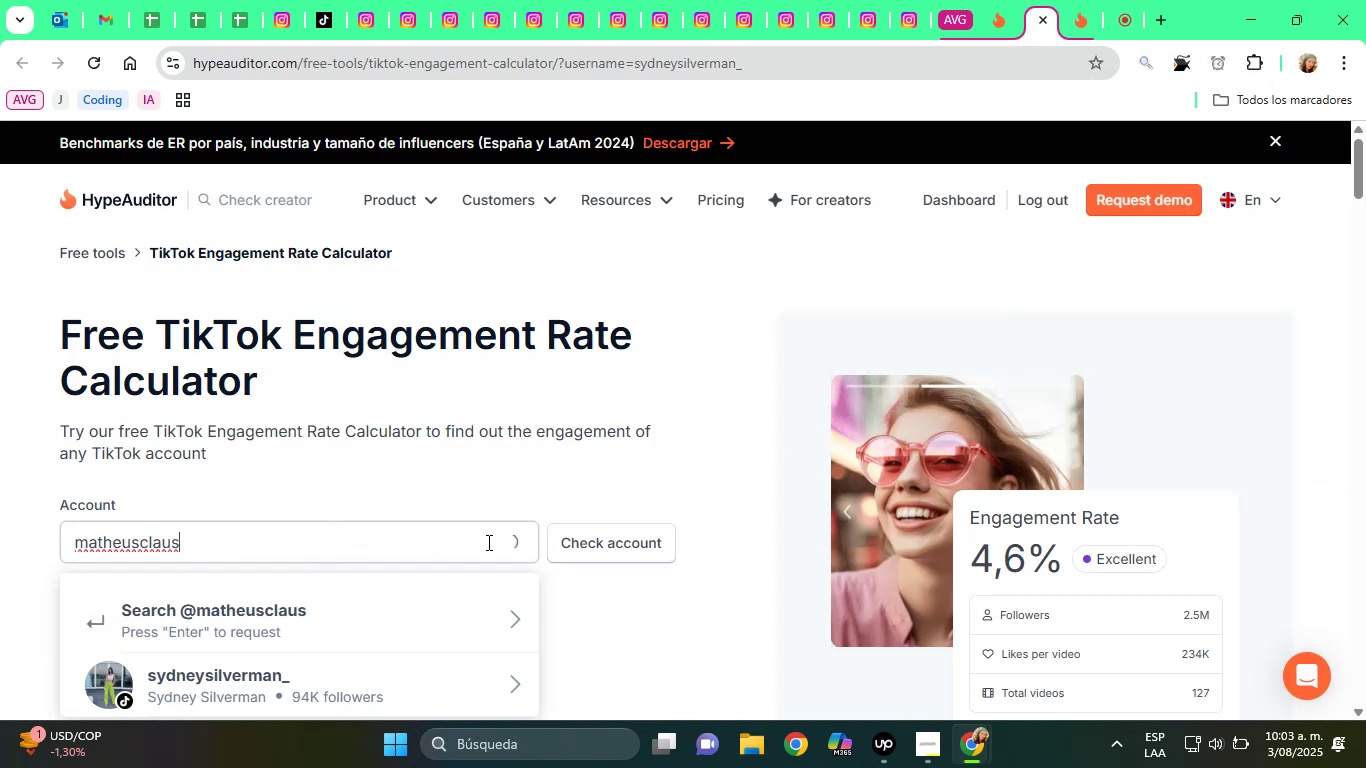 
left_click([487, 542])
 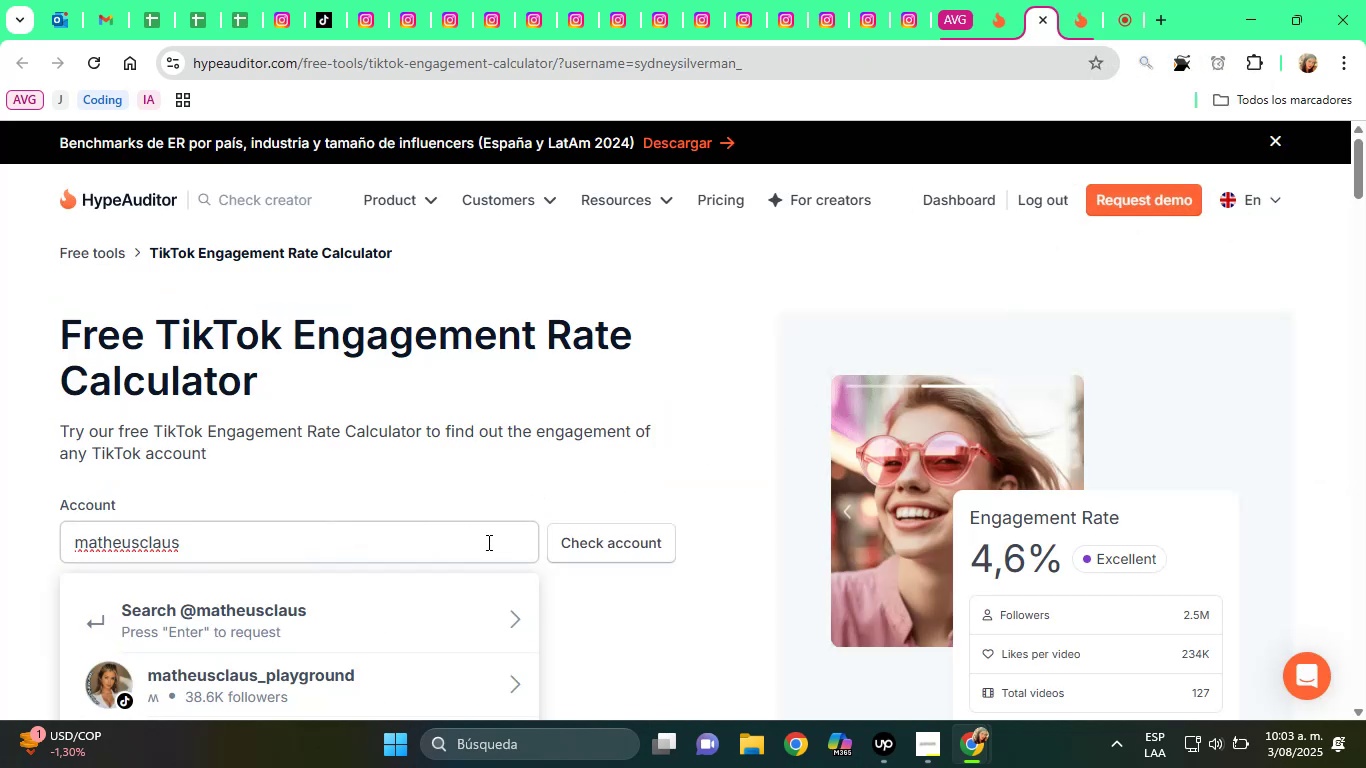 
wait(6.01)
 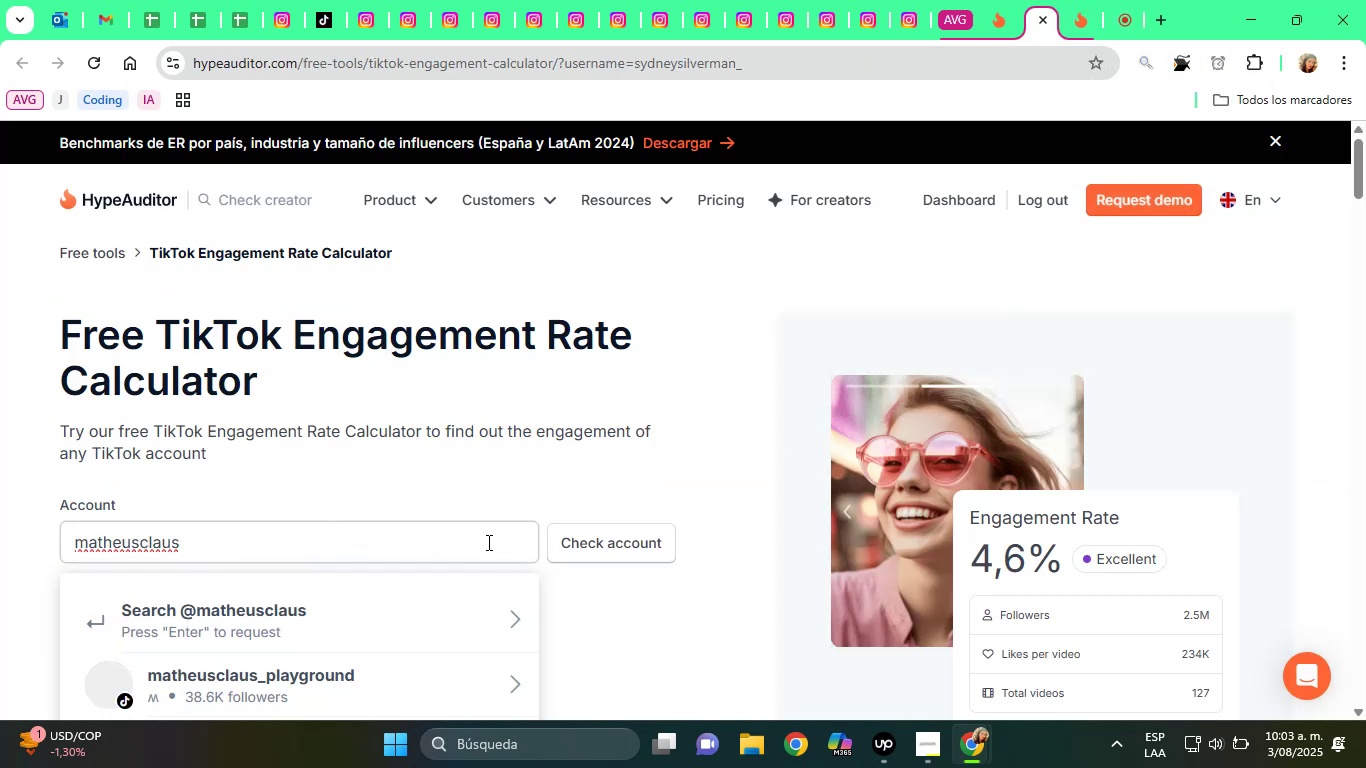 
scroll: coordinate [509, 663], scroll_direction: down, amount: 1.0
 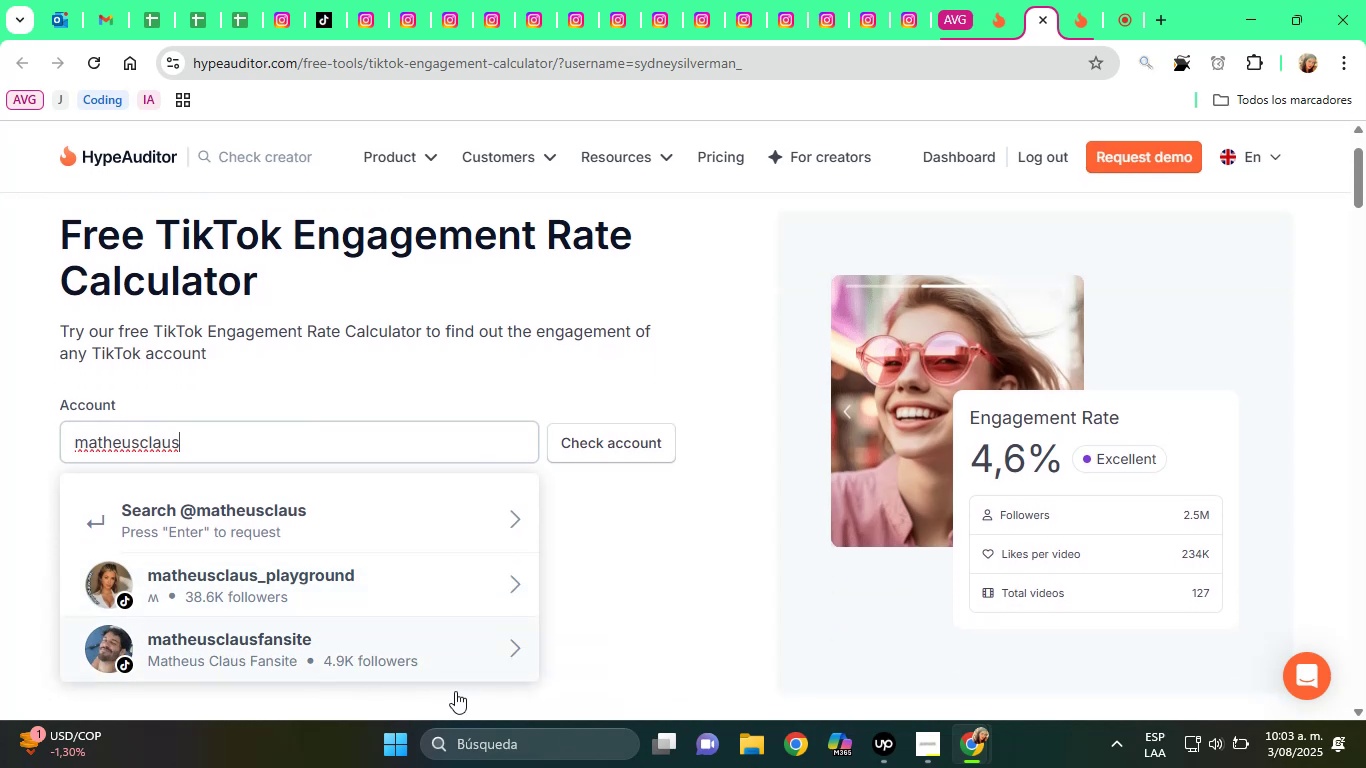 
key(Home)
 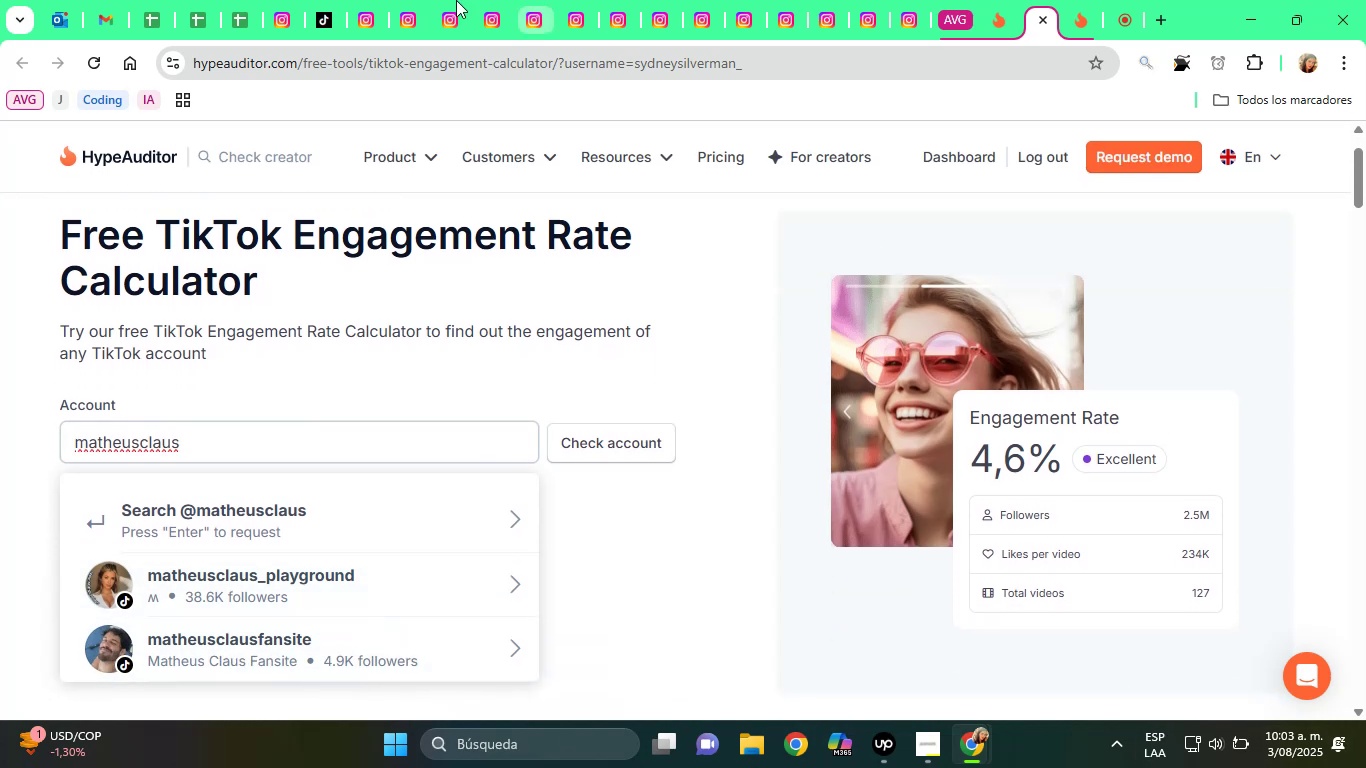 
left_click([331, 0])
 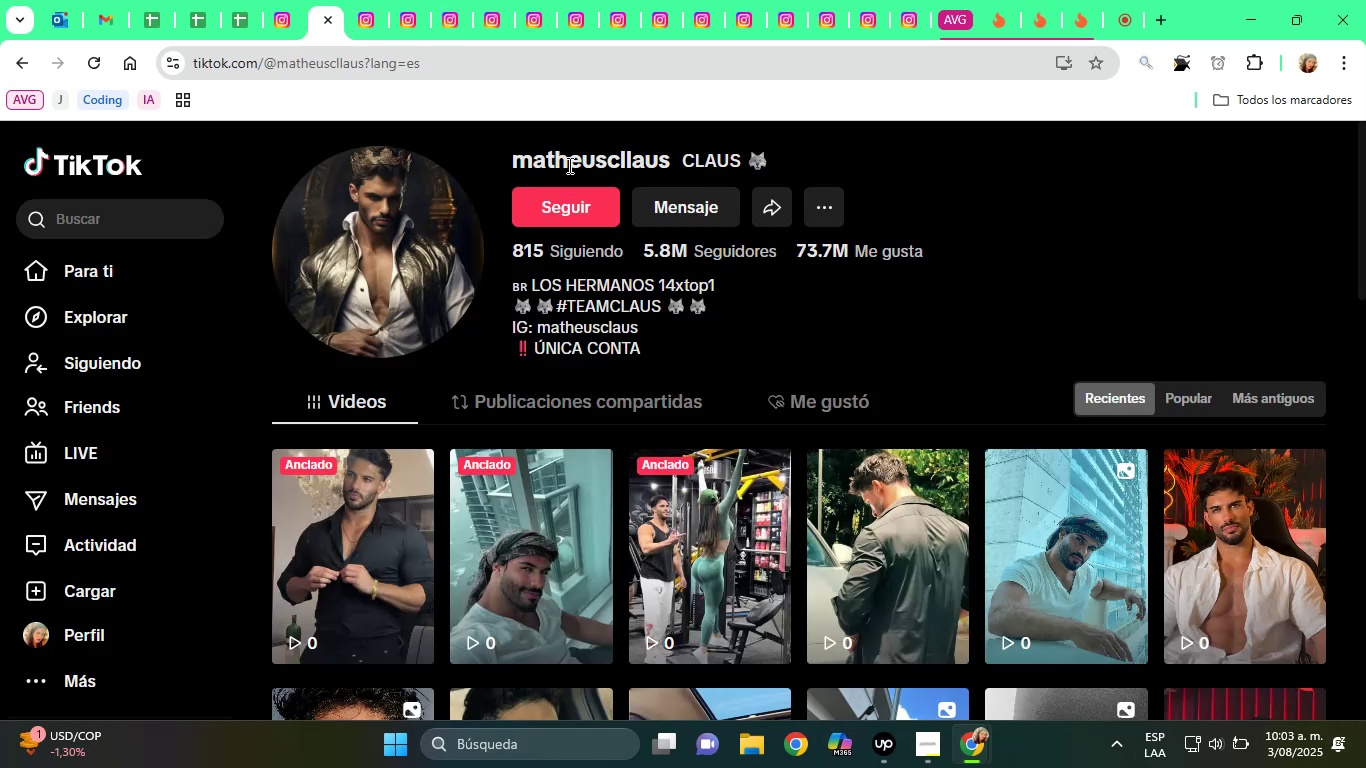 
double_click([565, 161])
 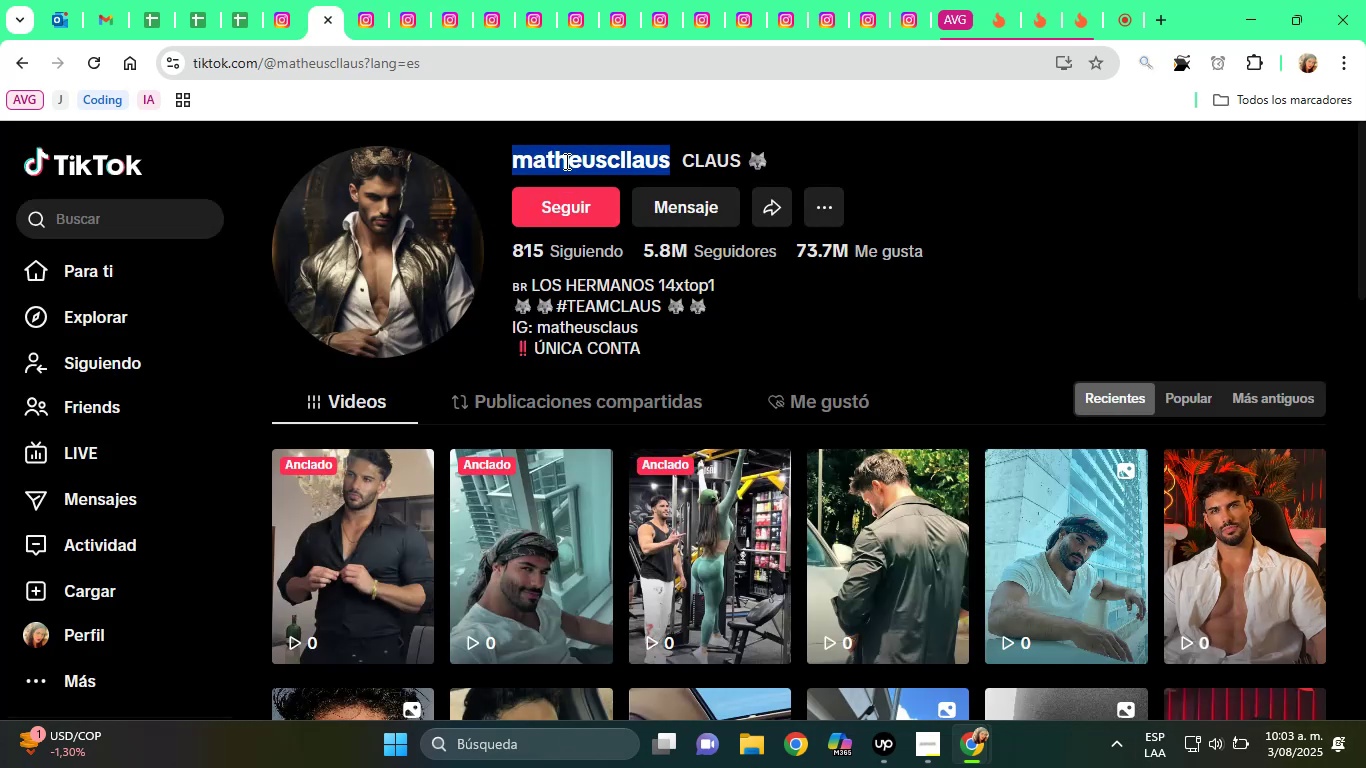 
triple_click([565, 161])
 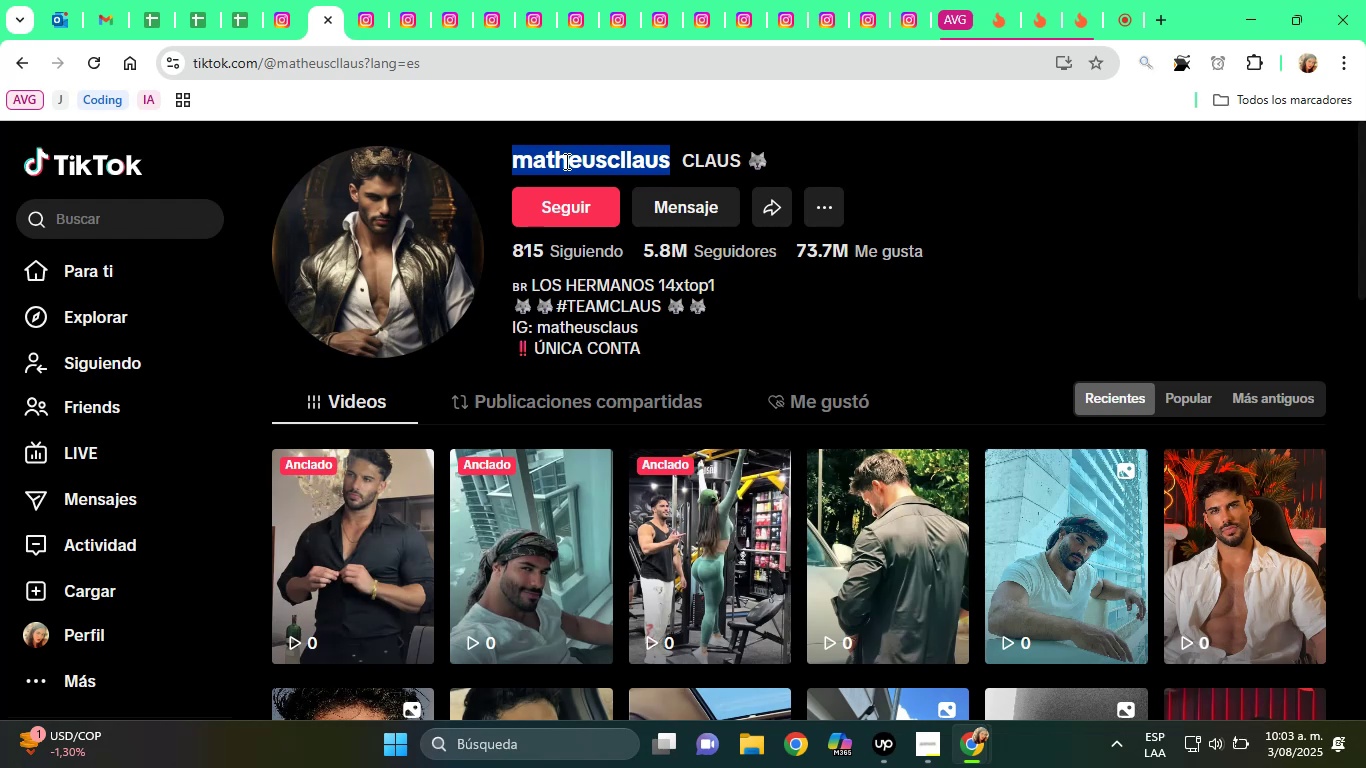 
right_click([565, 161])
 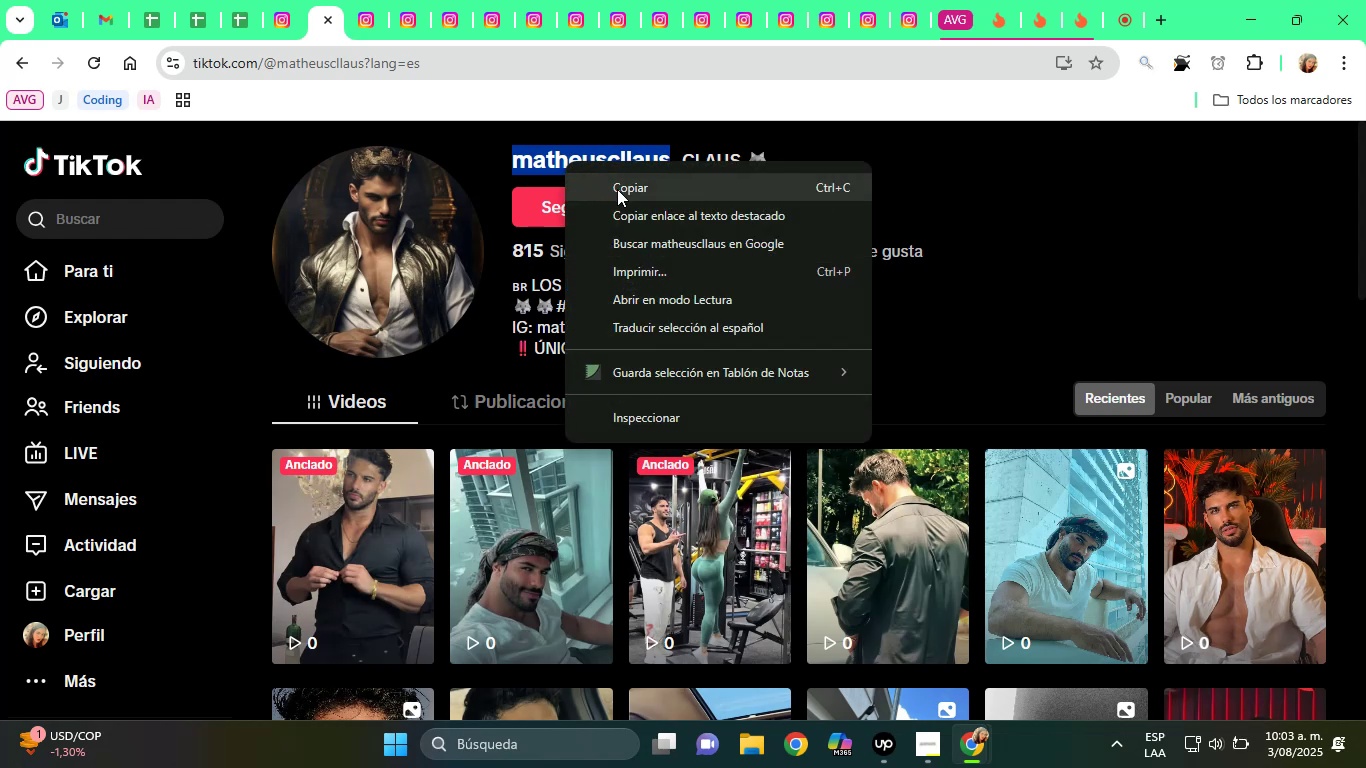 
left_click([617, 189])
 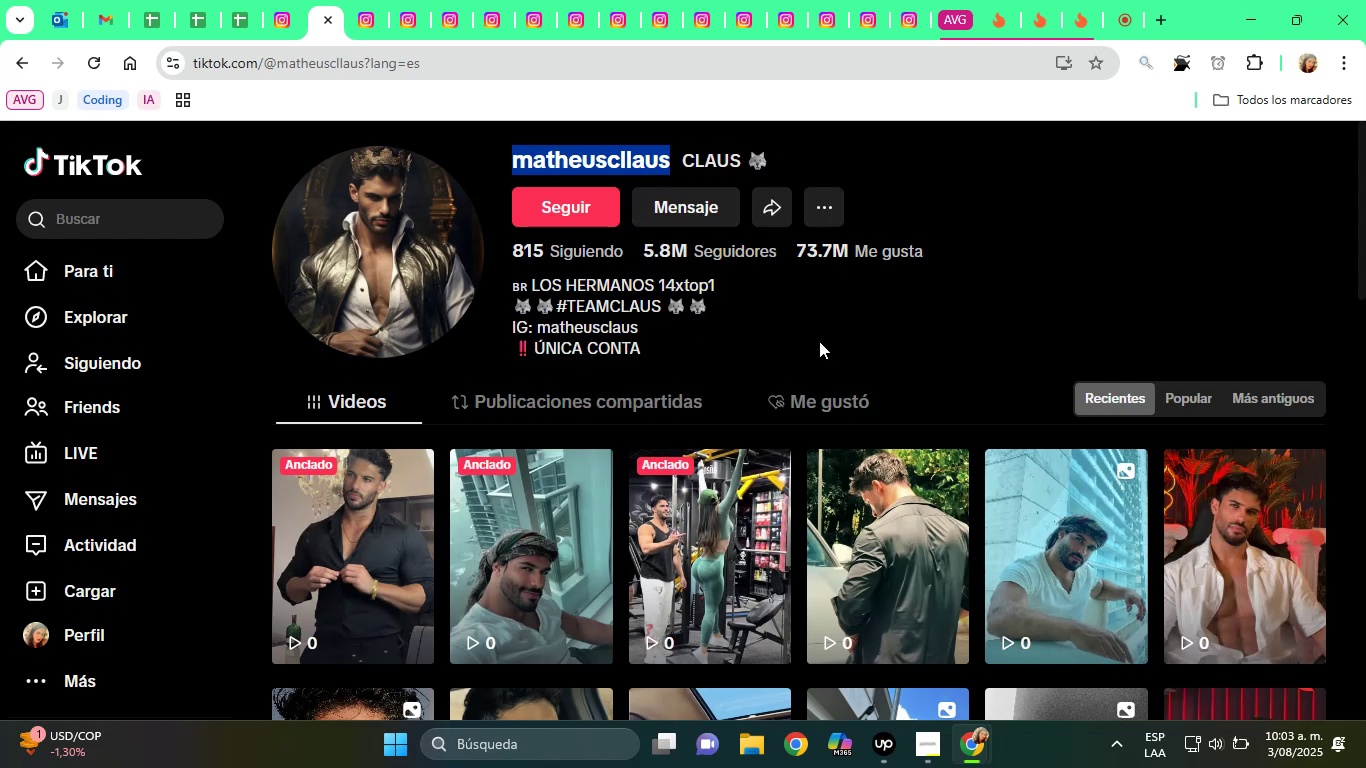 
left_click([1028, 0])
 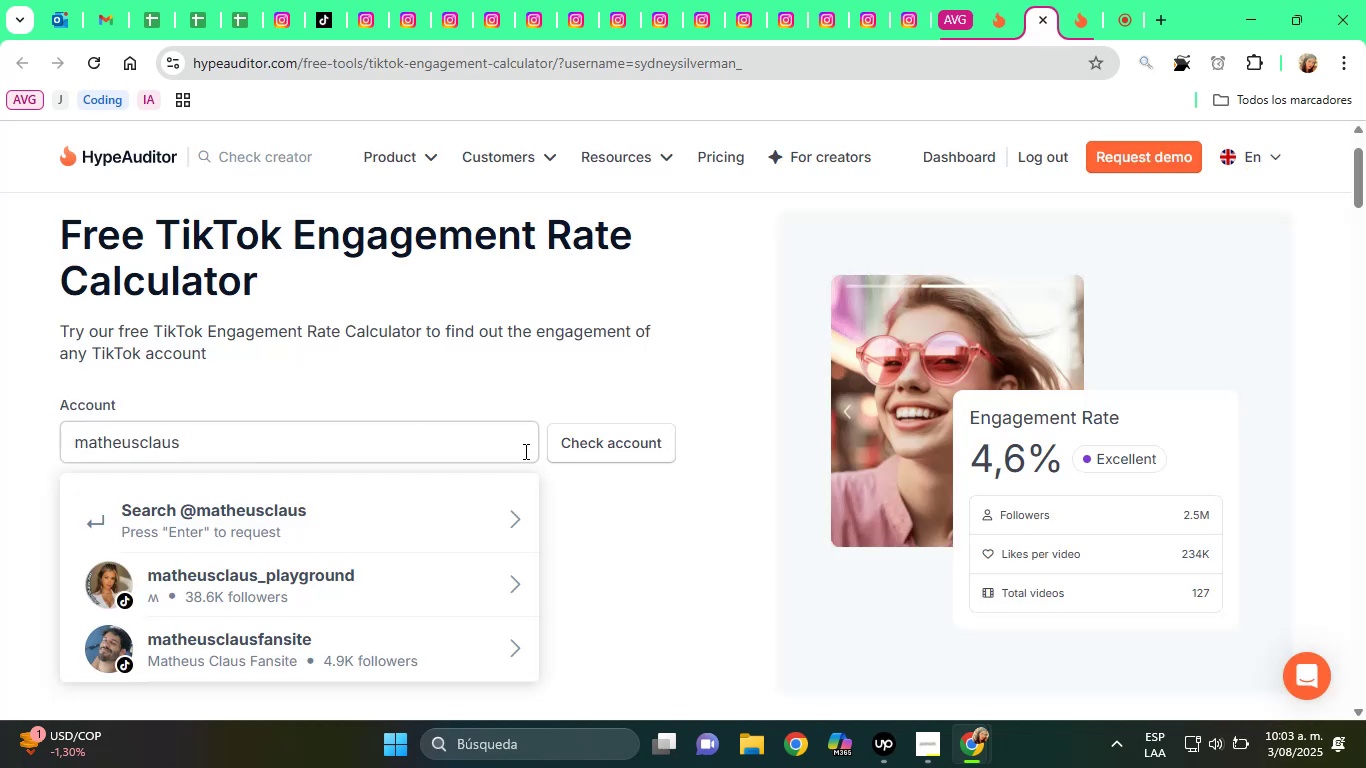 
double_click([518, 445])
 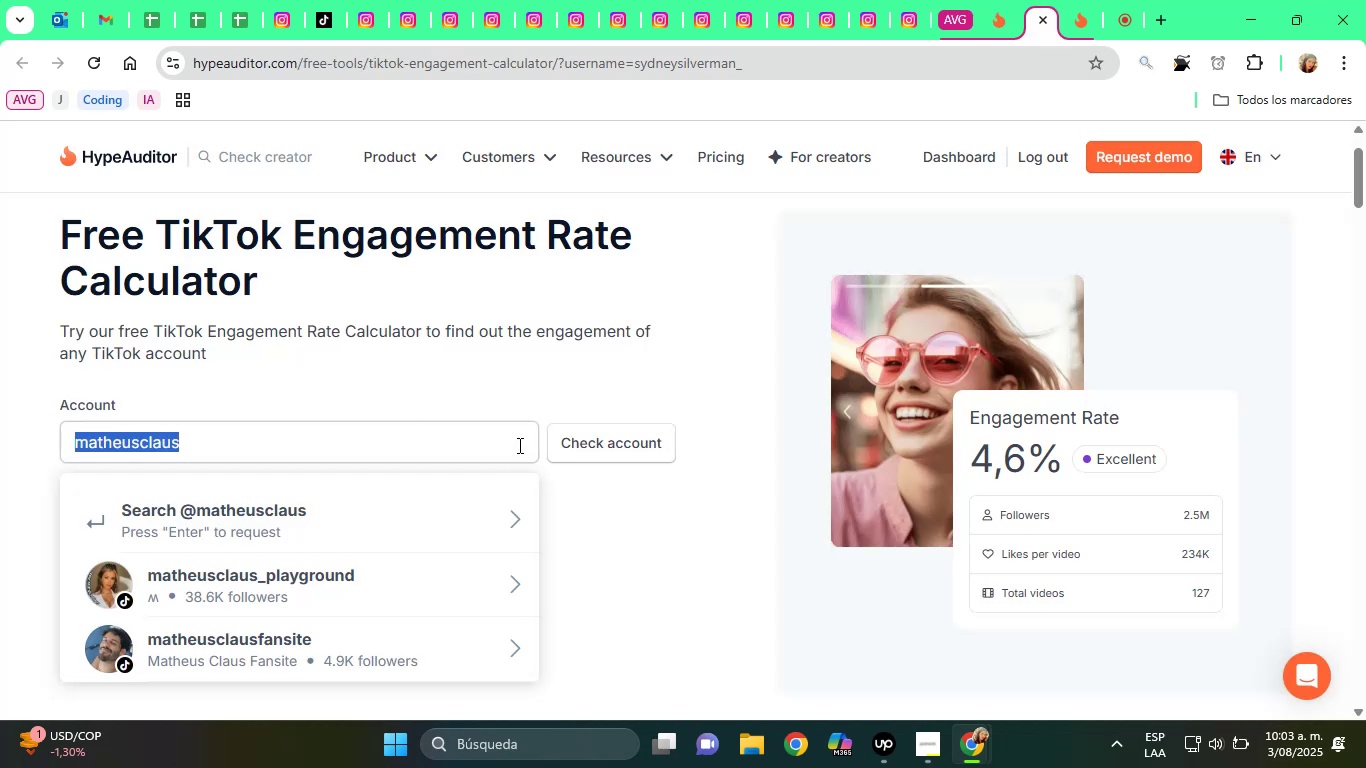 
triple_click([518, 445])
 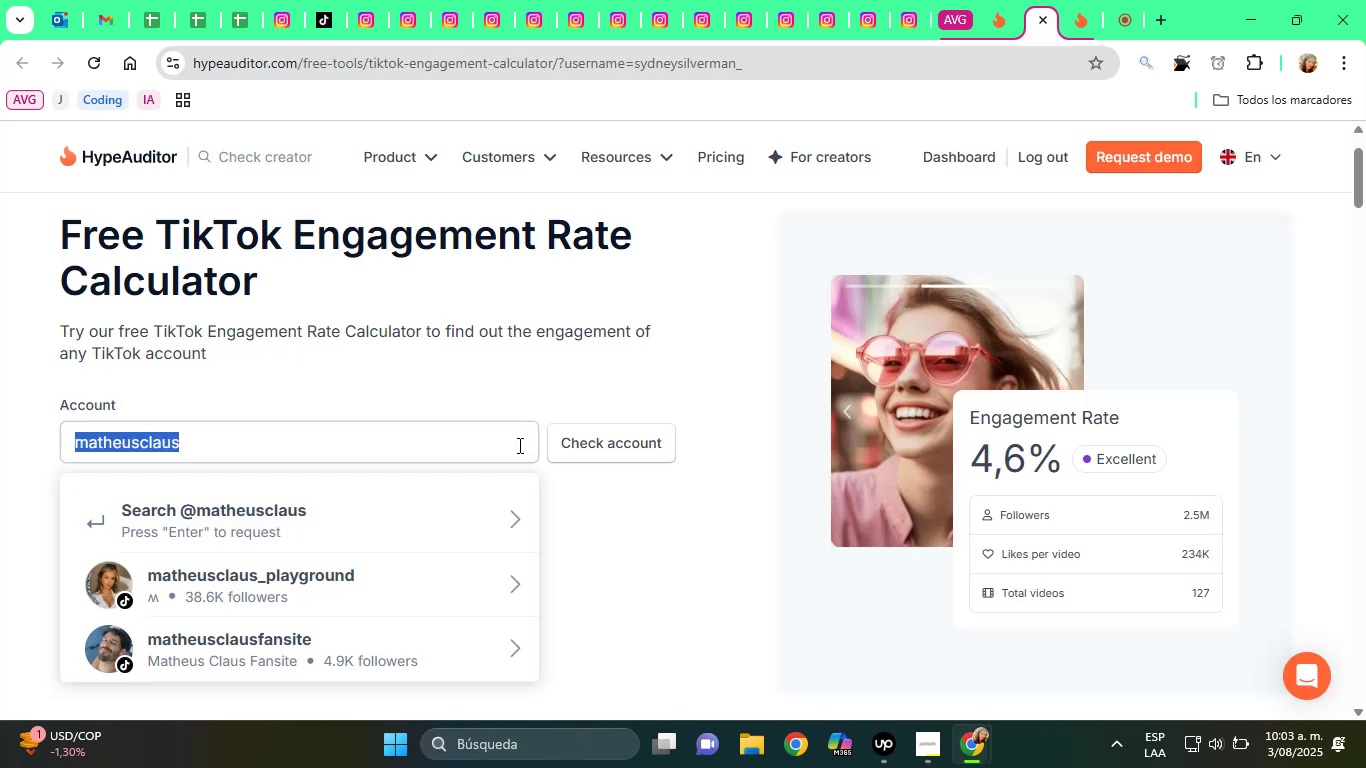 
key(Backspace)
 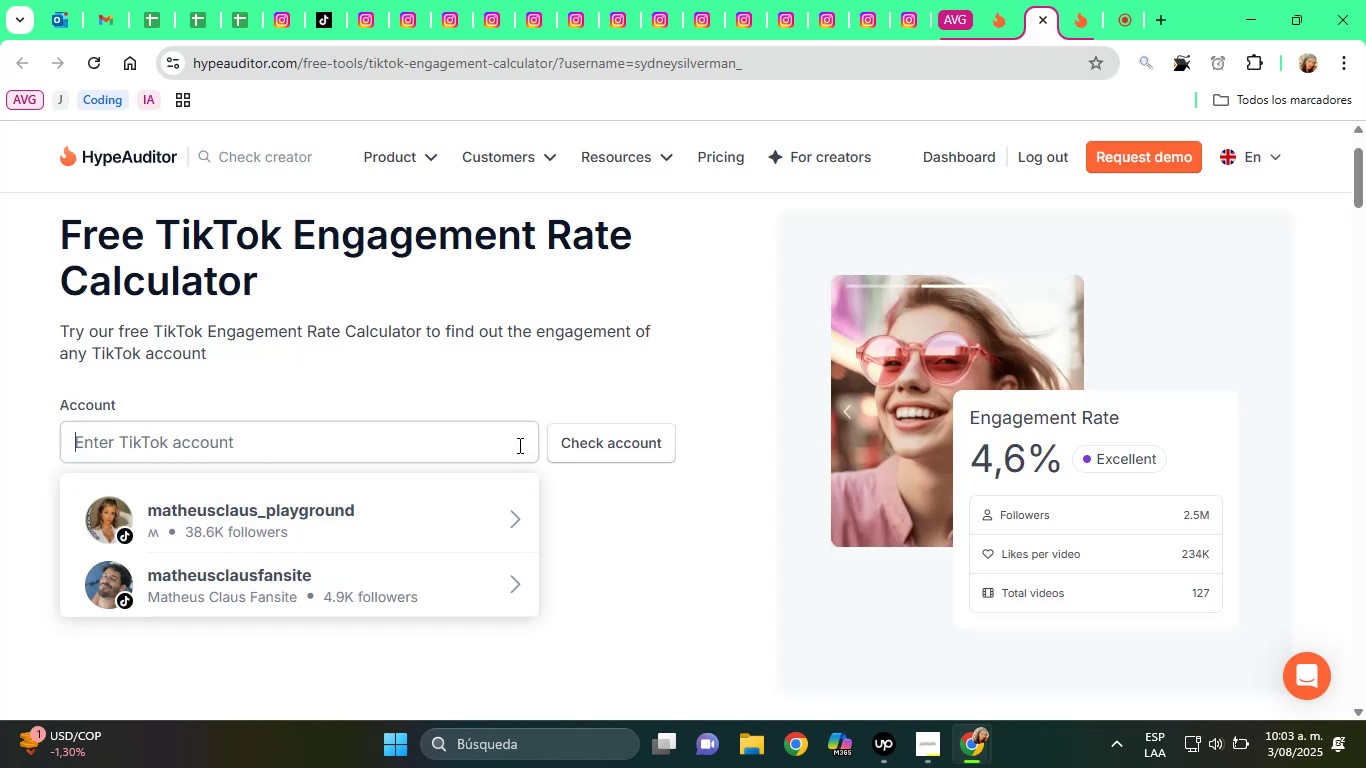 
key(Control+C)
 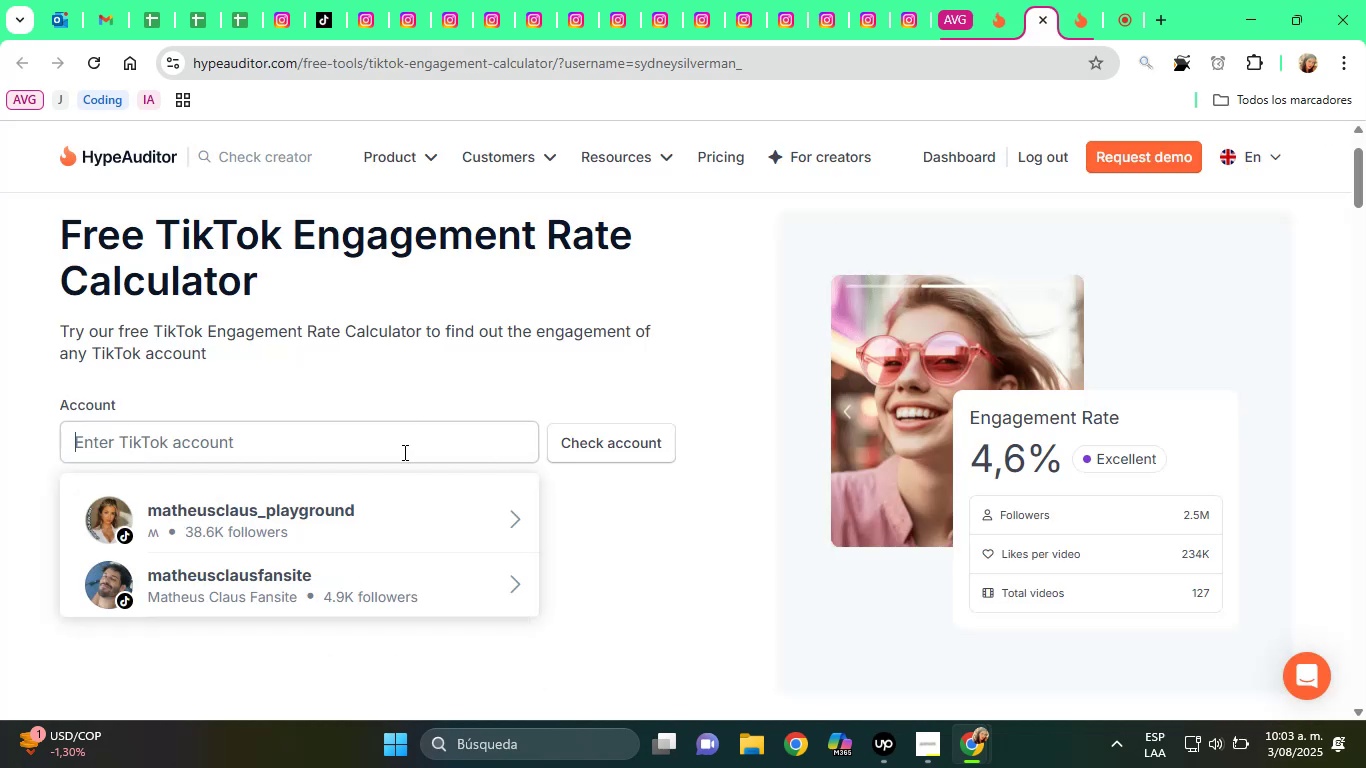 
key(Control+V)
 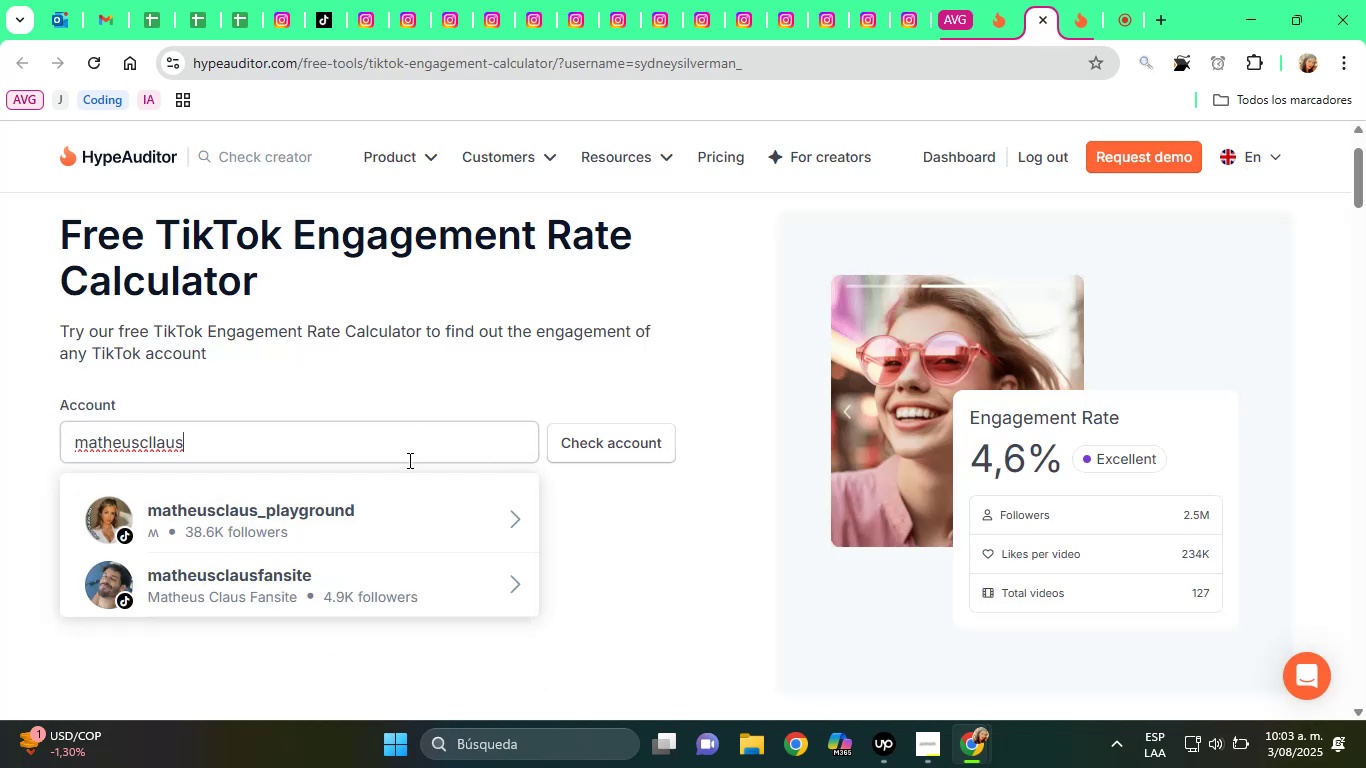 
key(Control+B)
 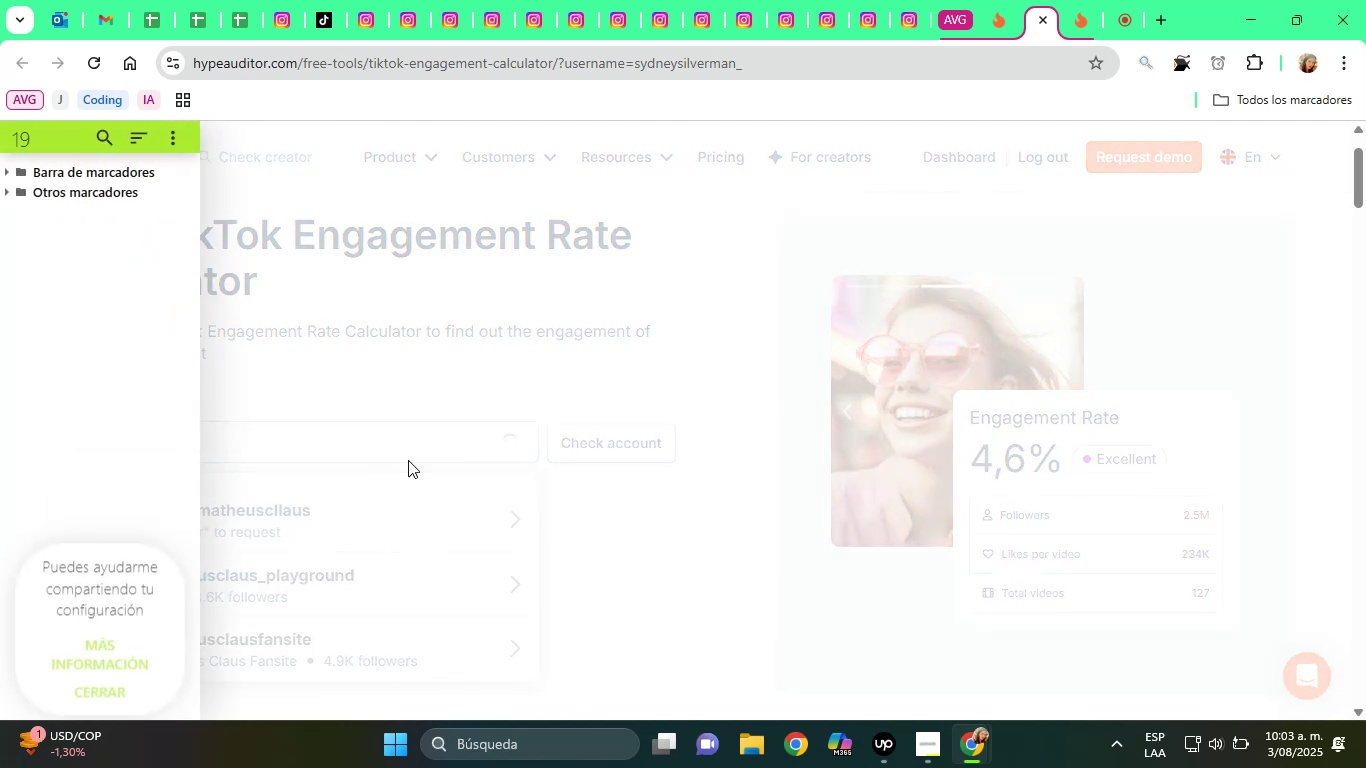 
left_click([406, 449])
 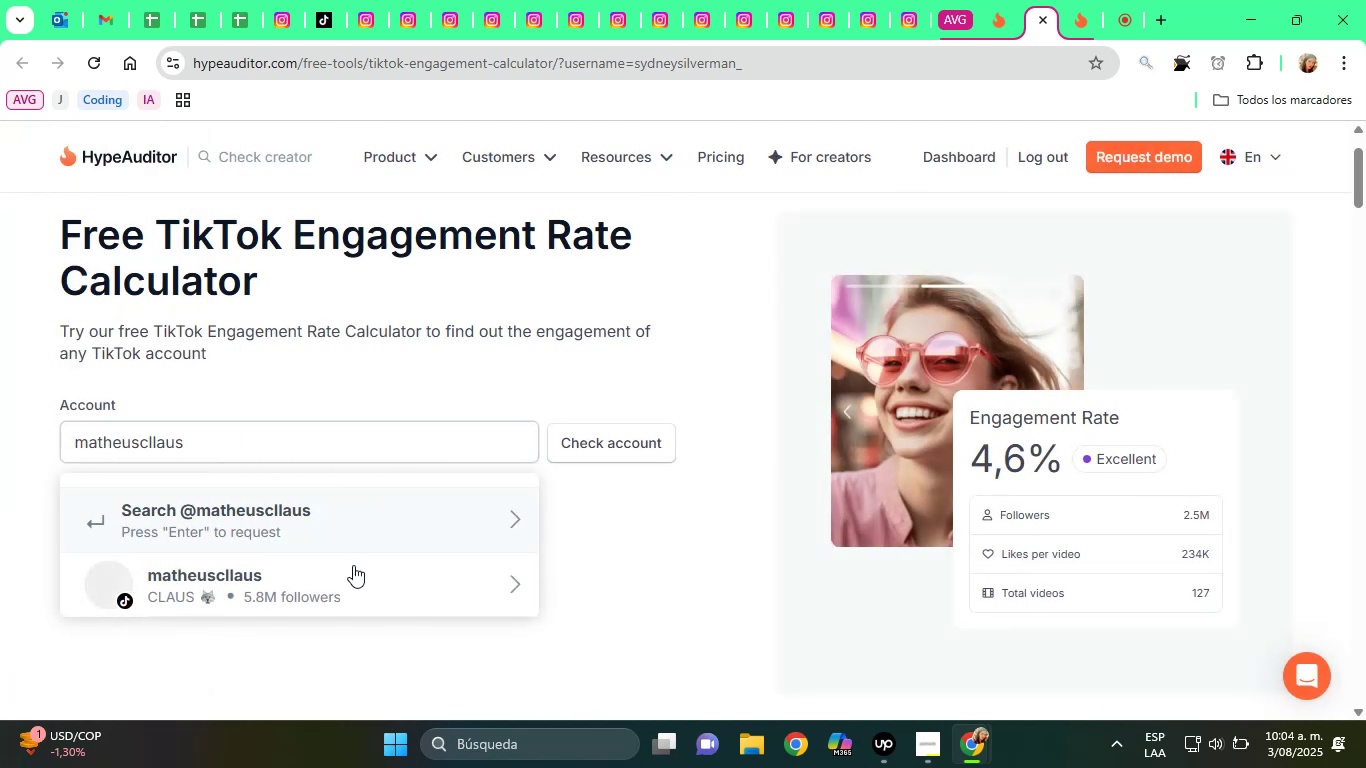 
left_click([340, 592])
 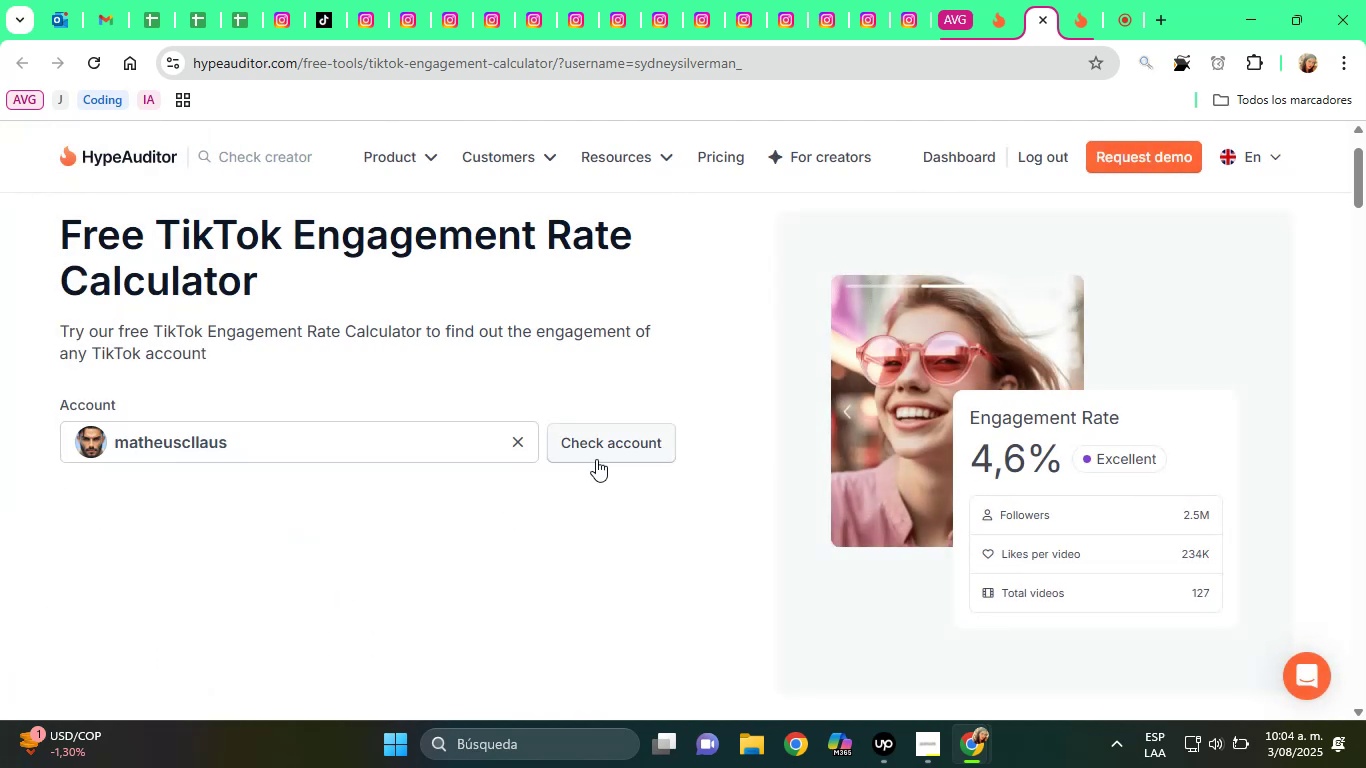 
left_click([597, 452])
 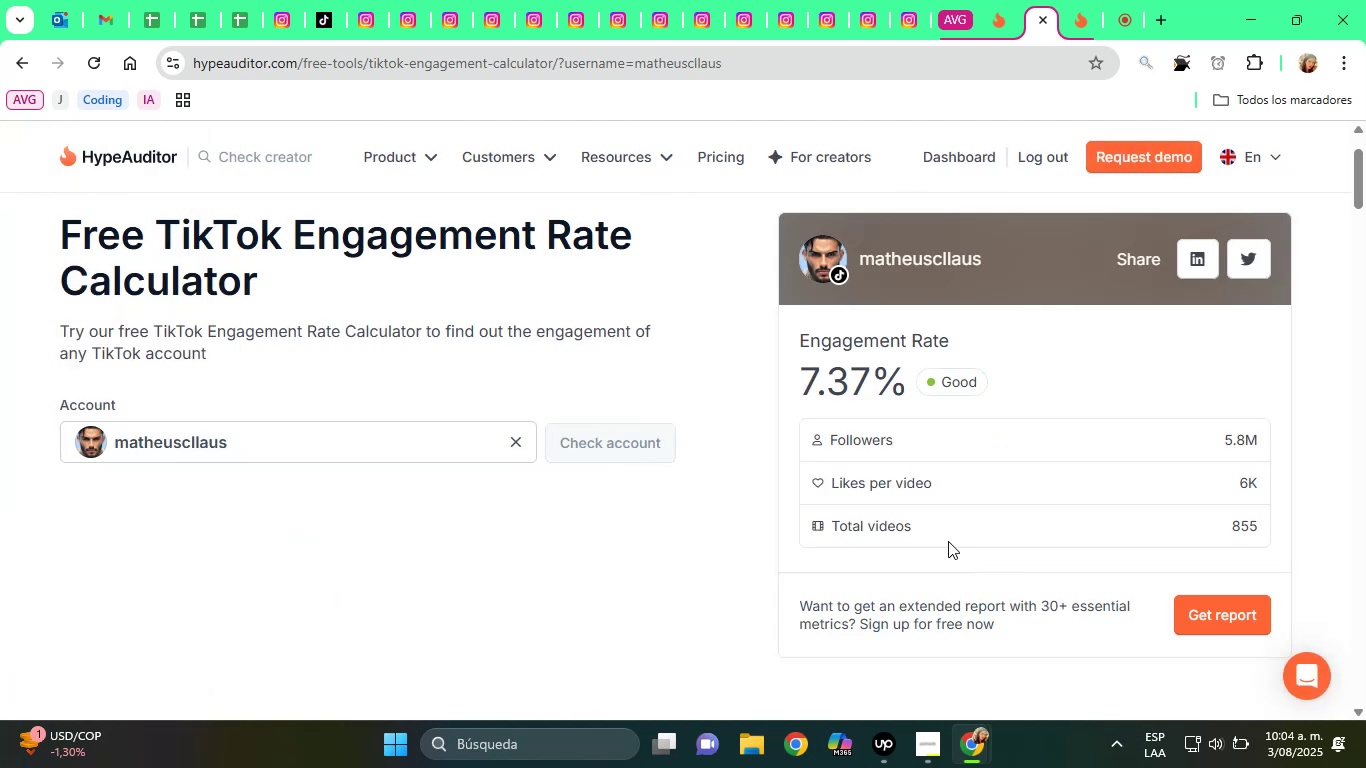 
wait(7.35)
 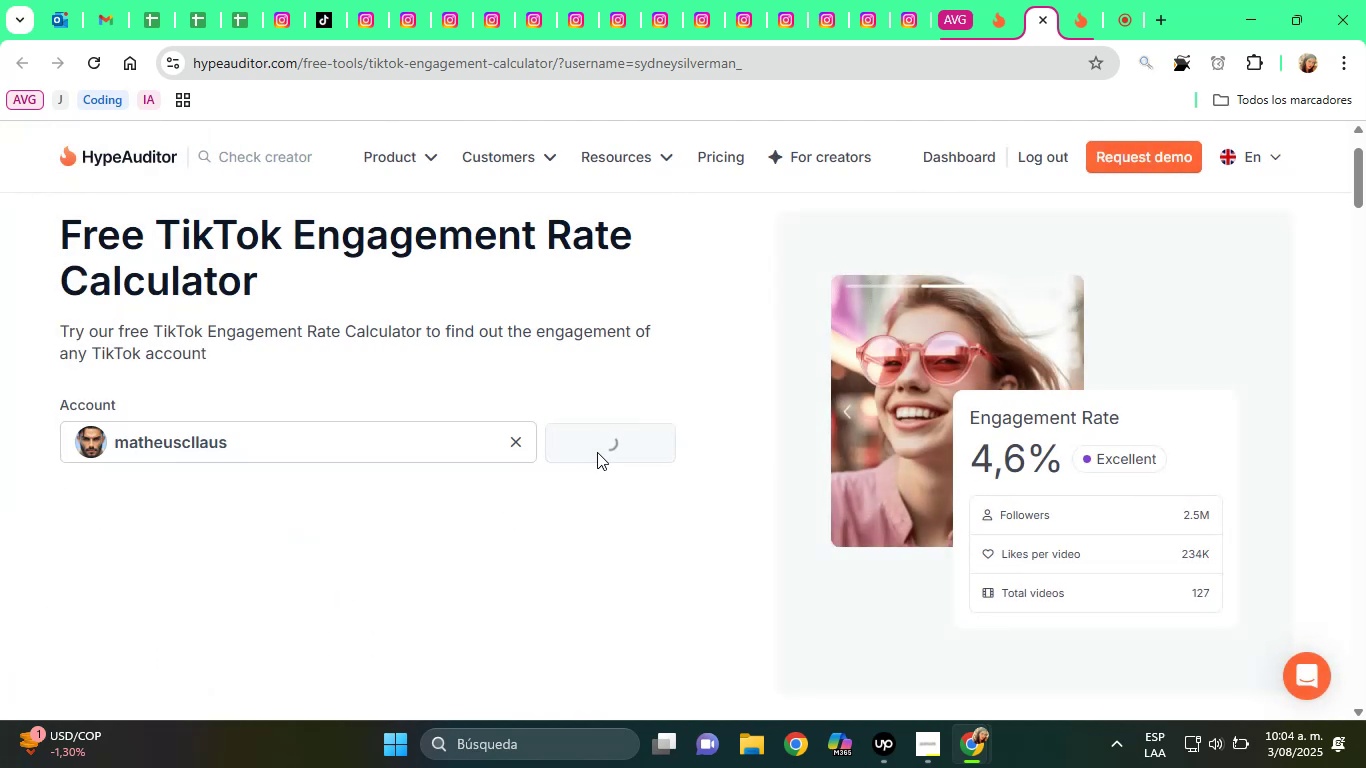 
left_click([247, 9])
 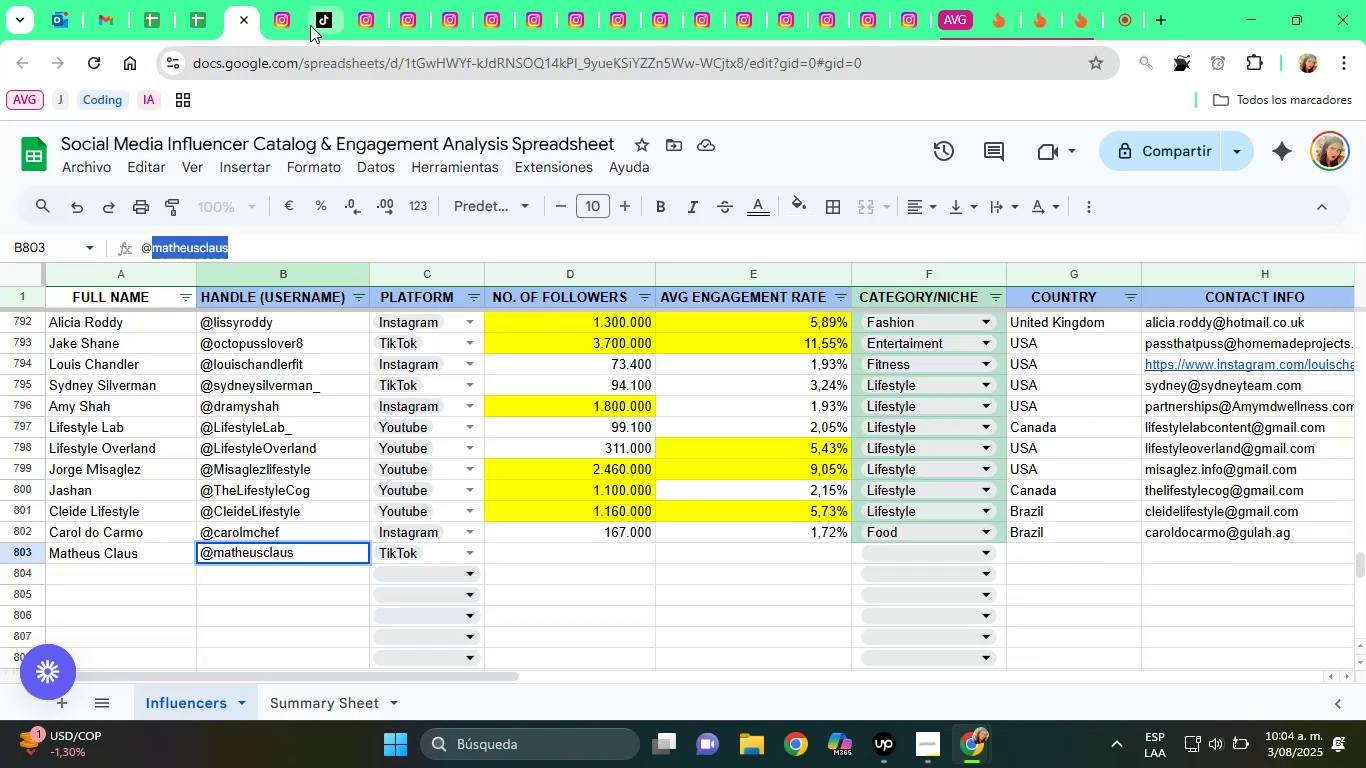 
key(ArrowRight)
 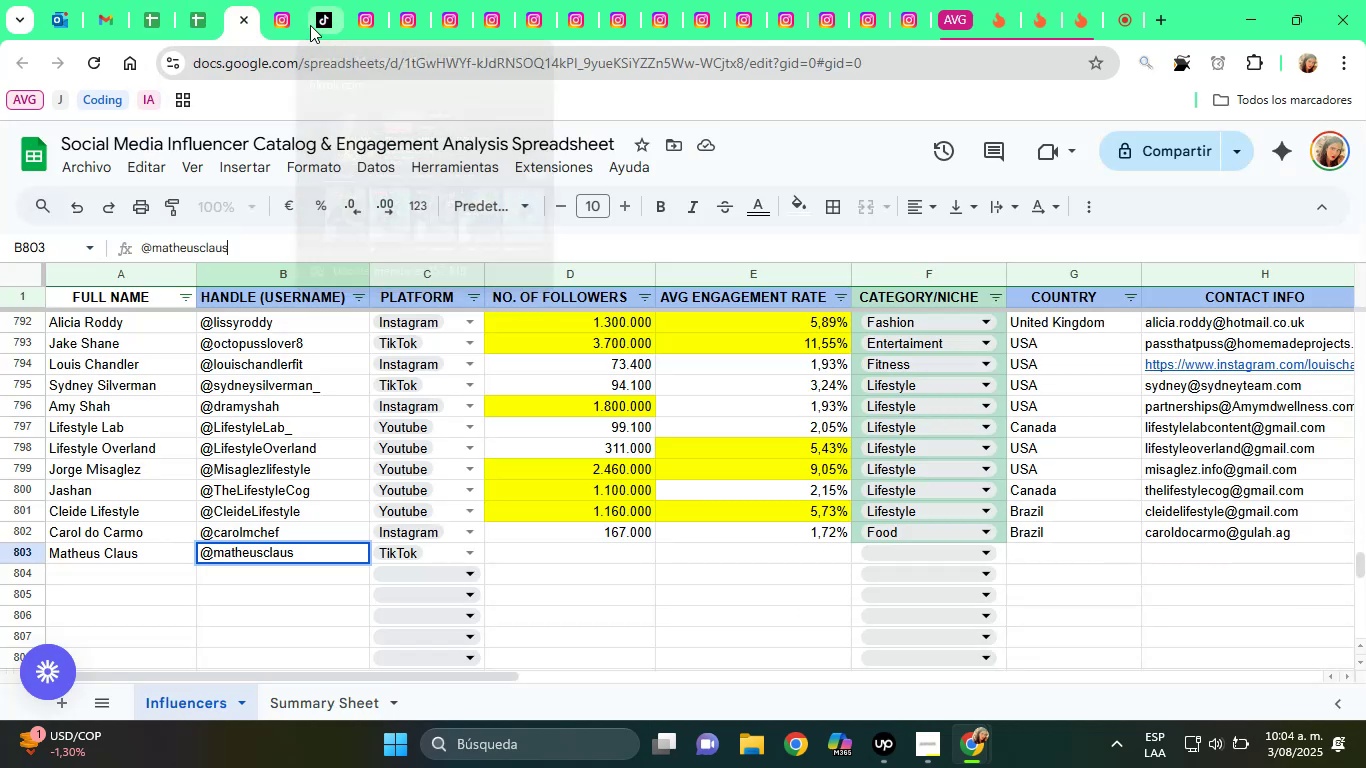 
key(ArrowRight)
 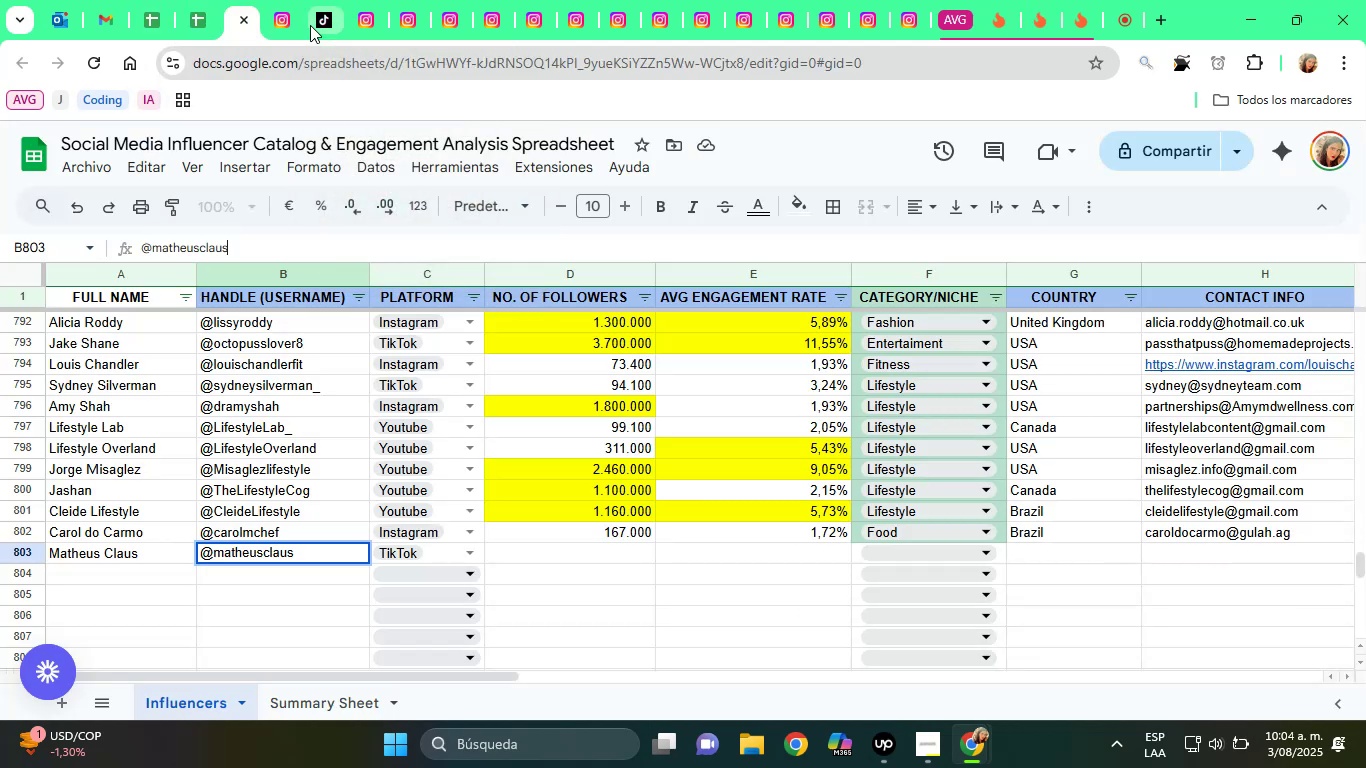 
key(ArrowRight)
 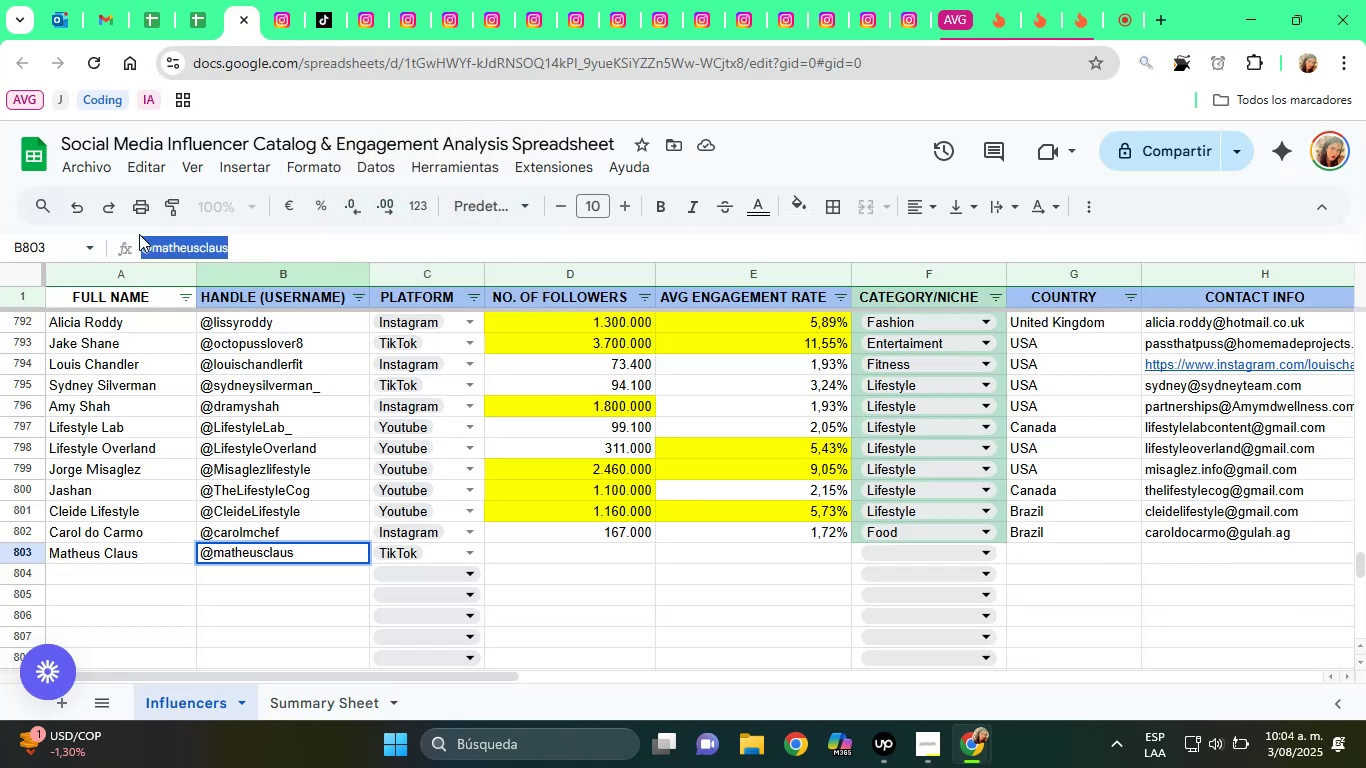 
key(Control+V)
 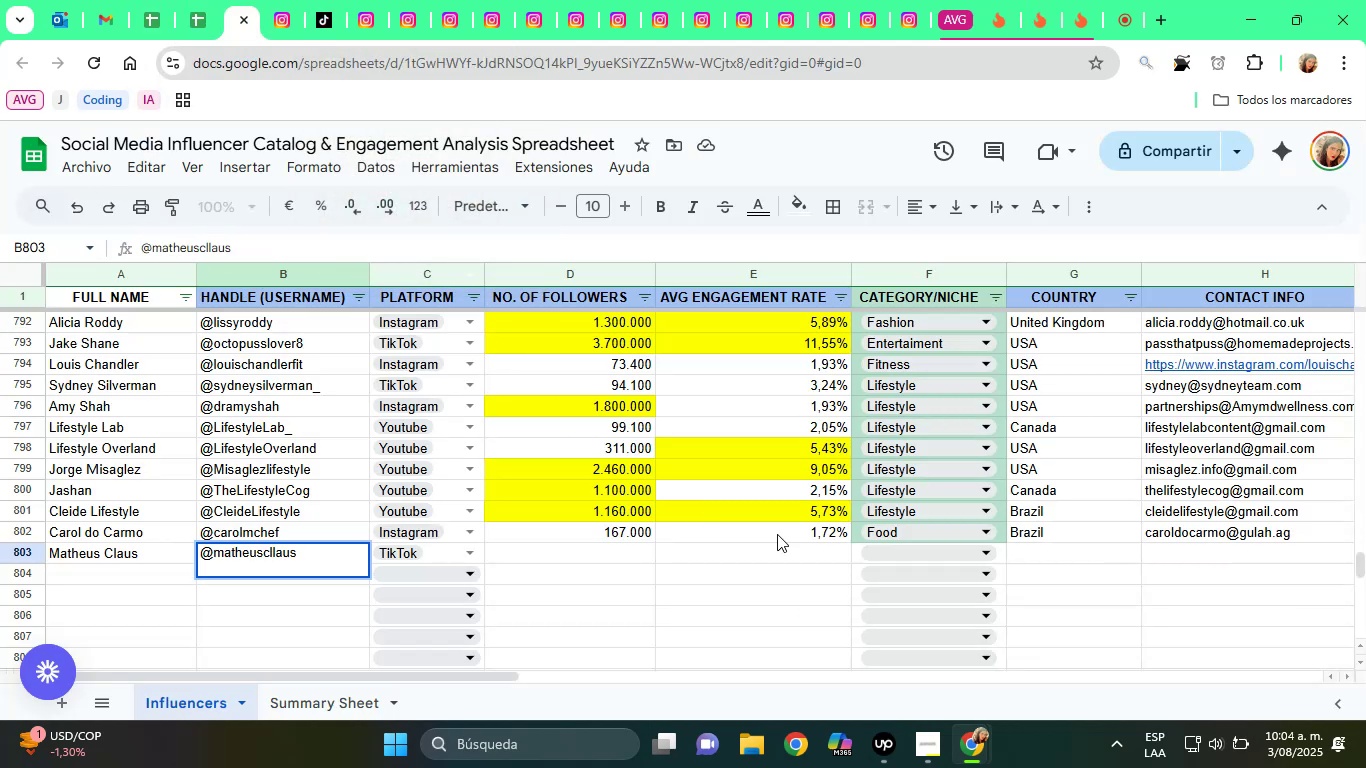 
left_click([786, 544])
 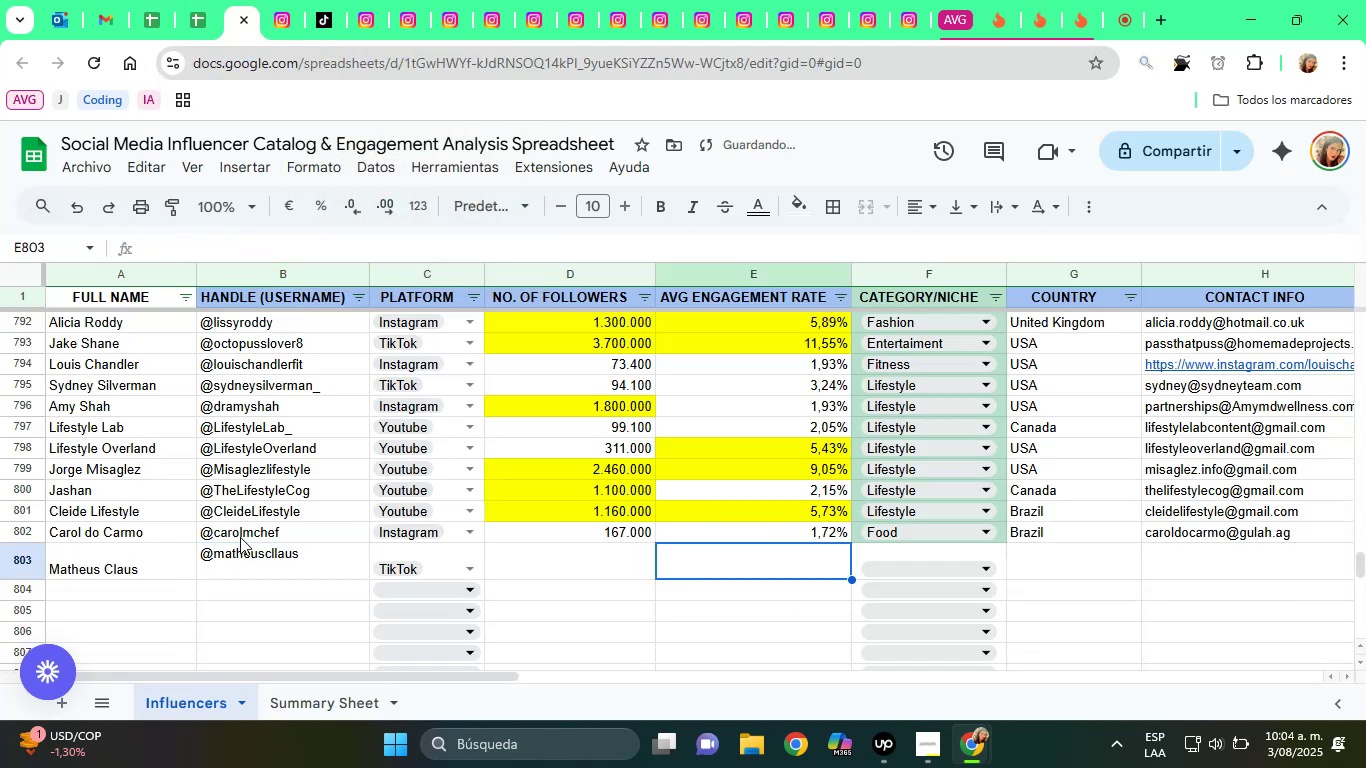 
left_click([266, 554])
 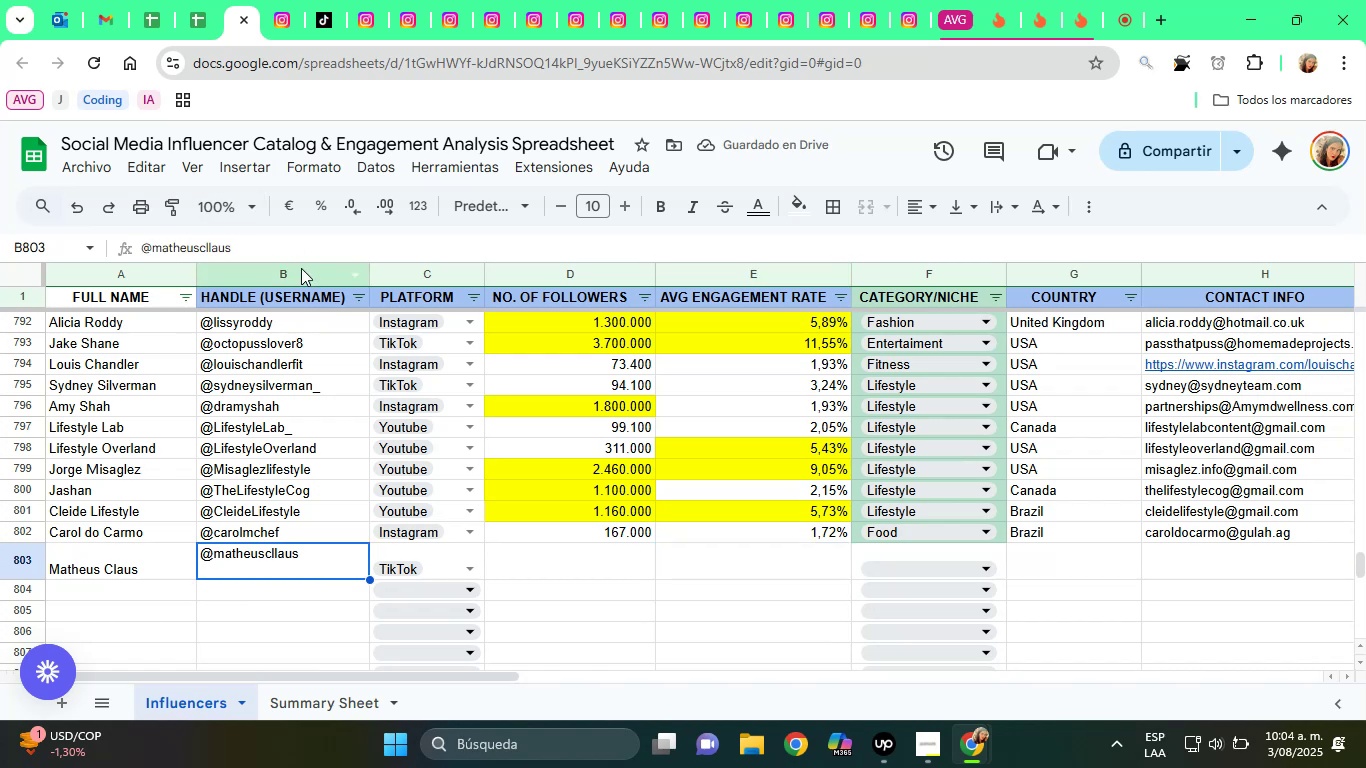 
left_click([257, 245])
 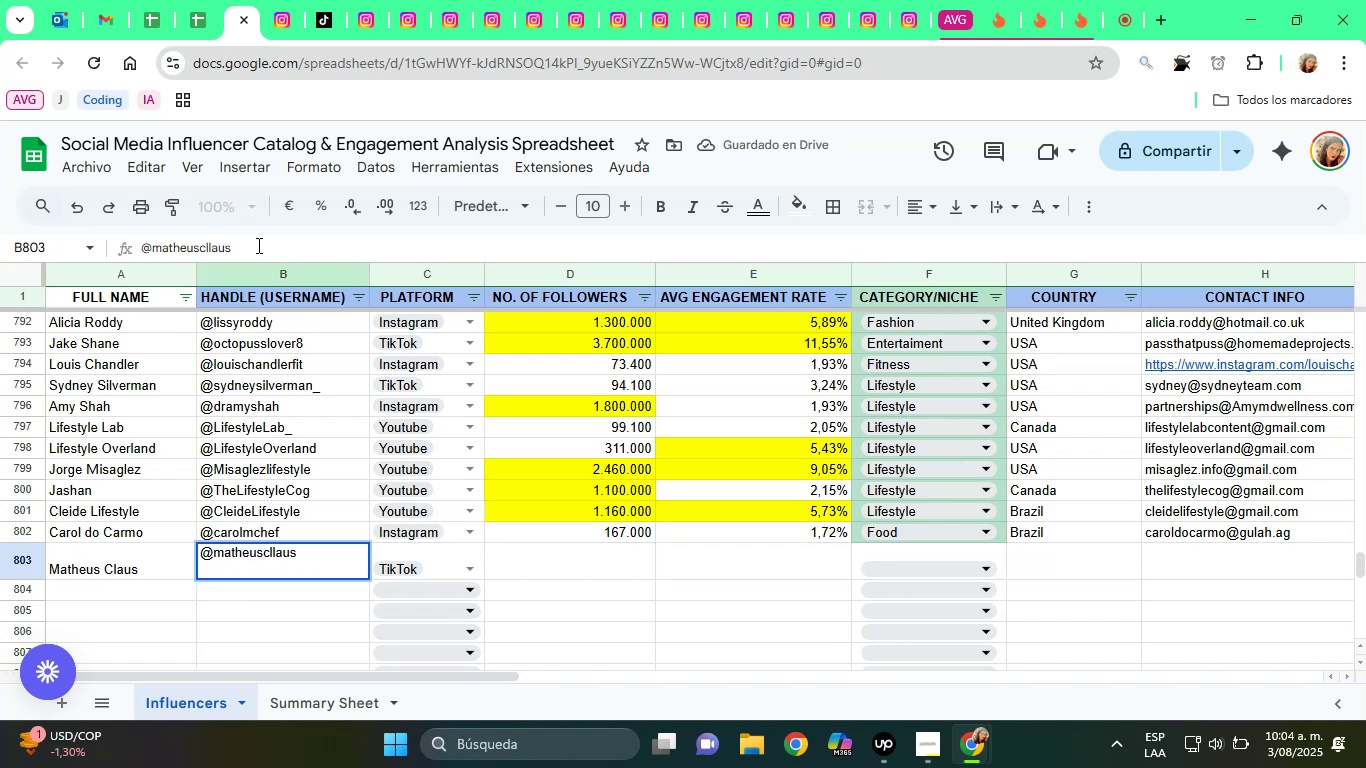 
key(Delete)
 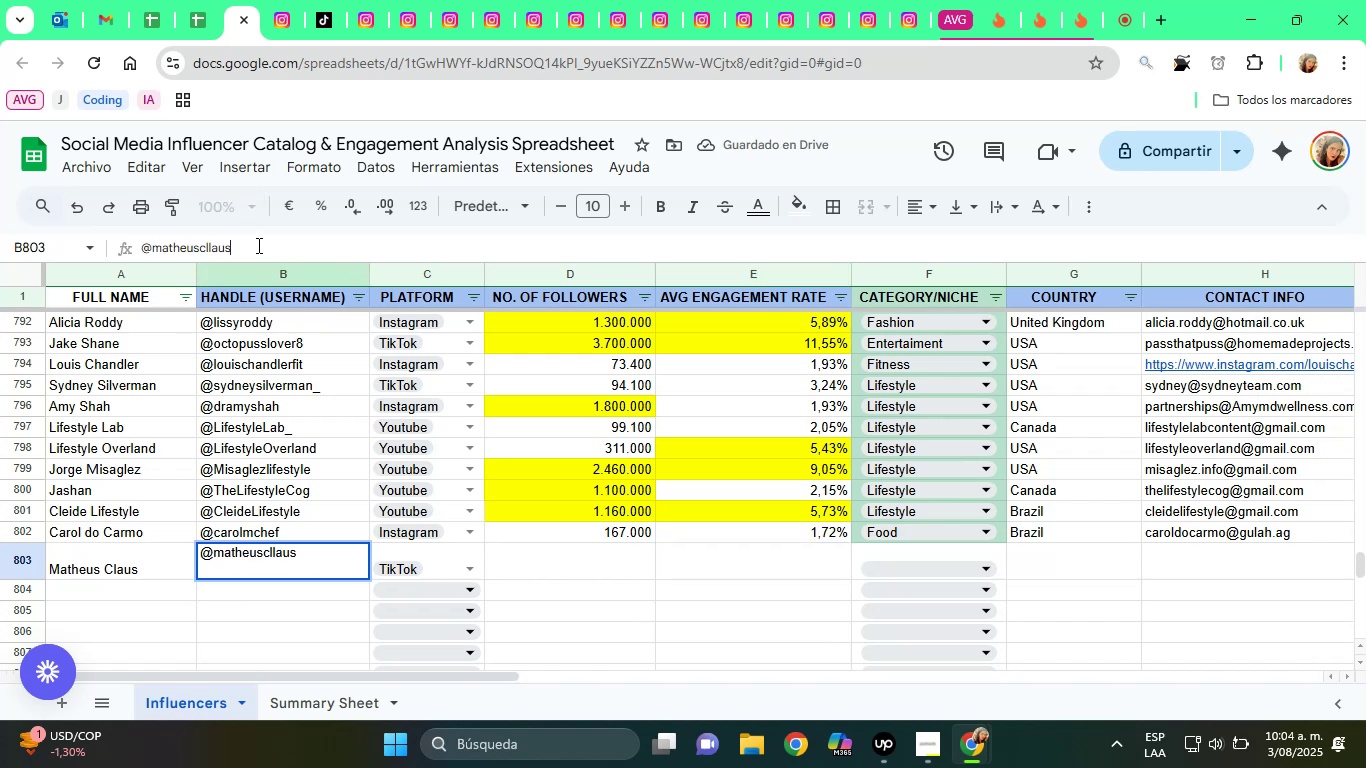 
key(PageDown)
 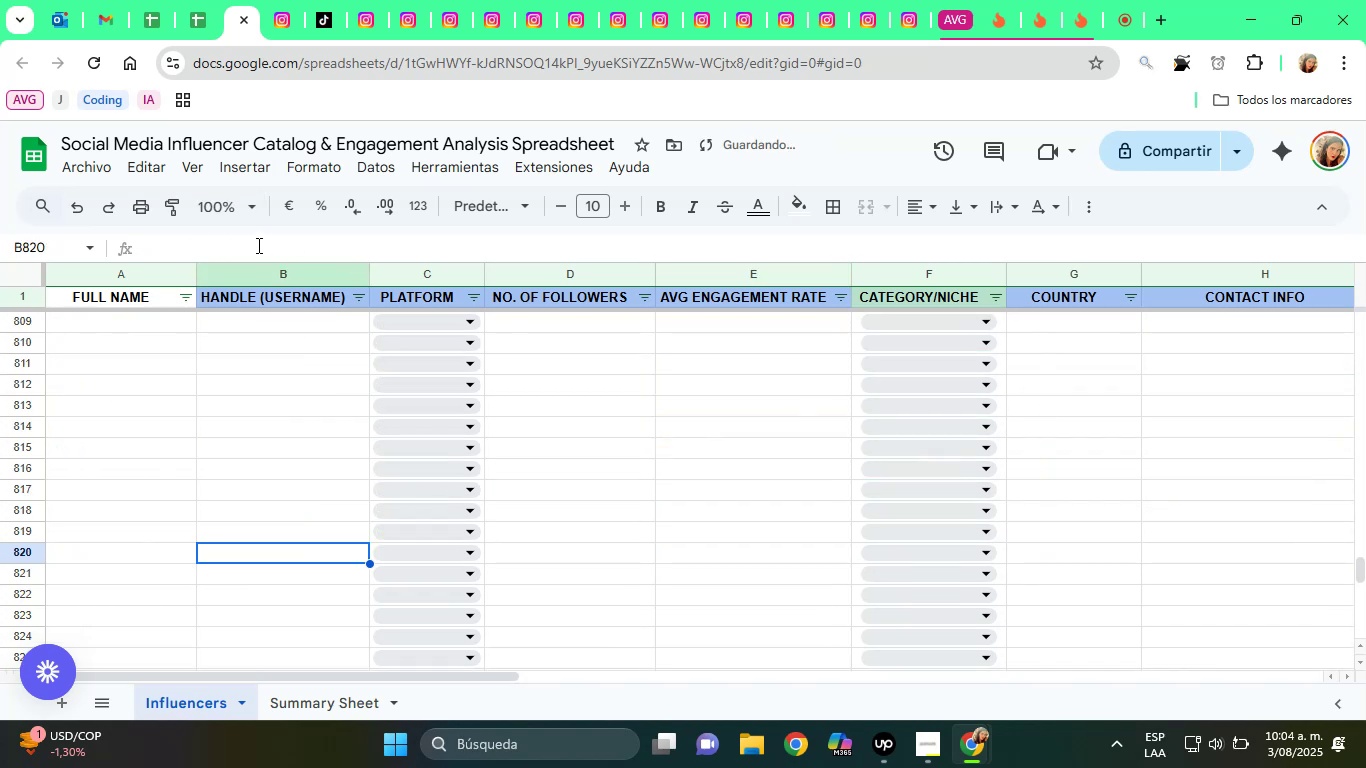 
key(Home)
 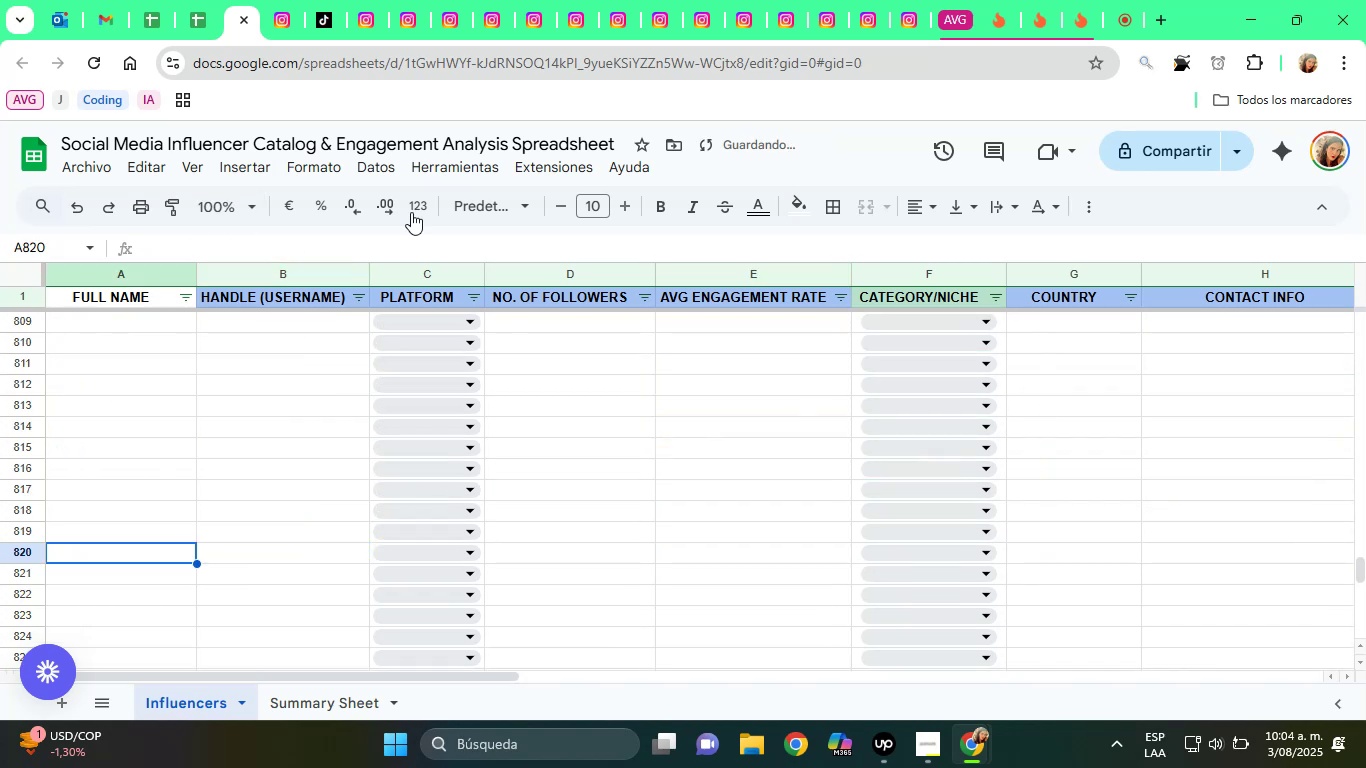 
scroll: coordinate [422, 529], scroll_direction: up, amount: 7.0
 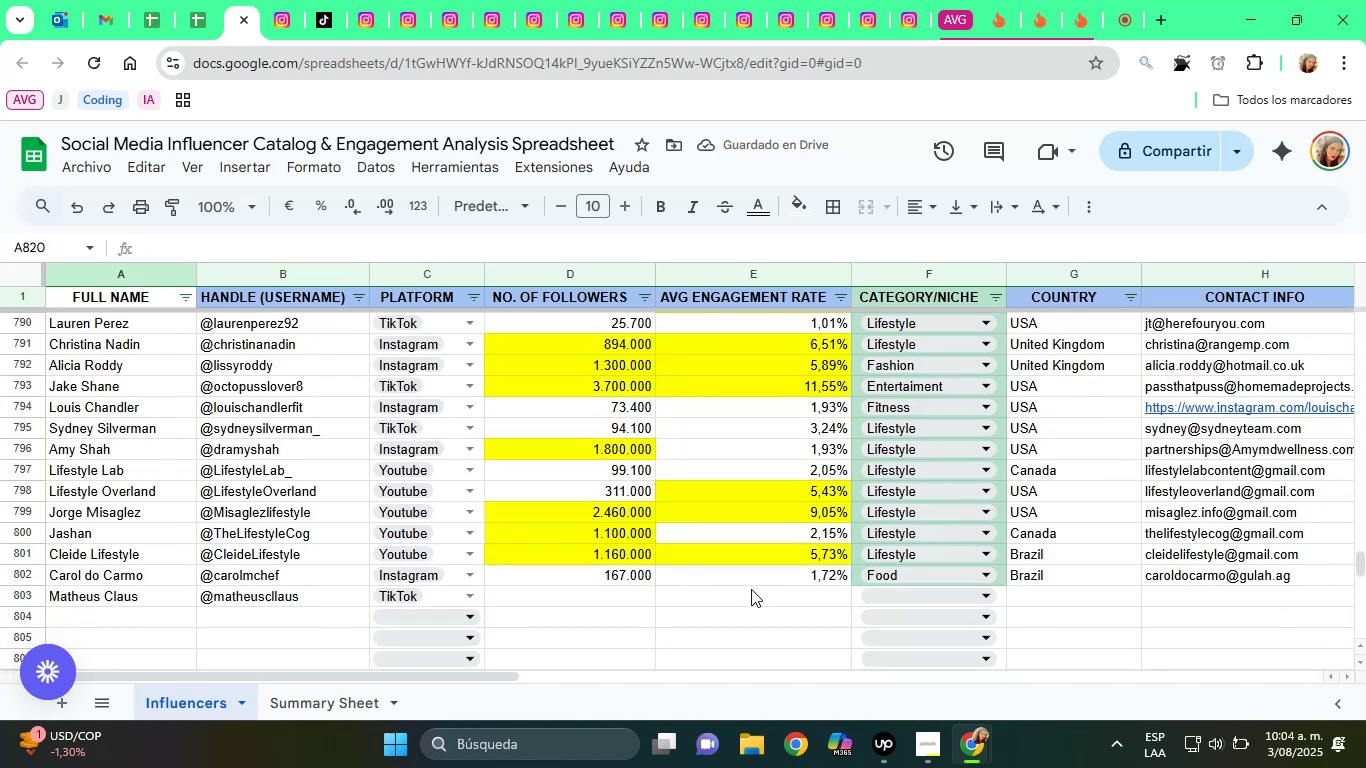 
left_click([788, 597])
 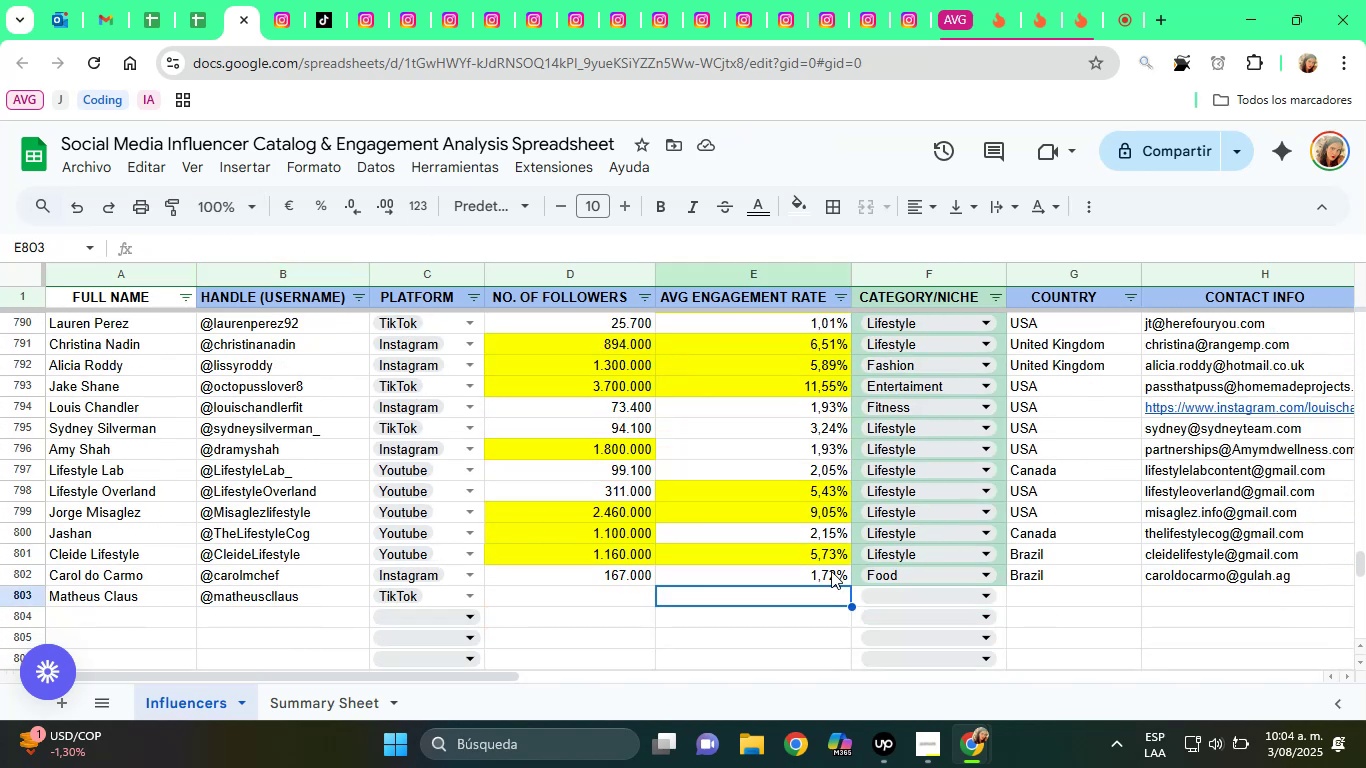 
type(7,7%)
 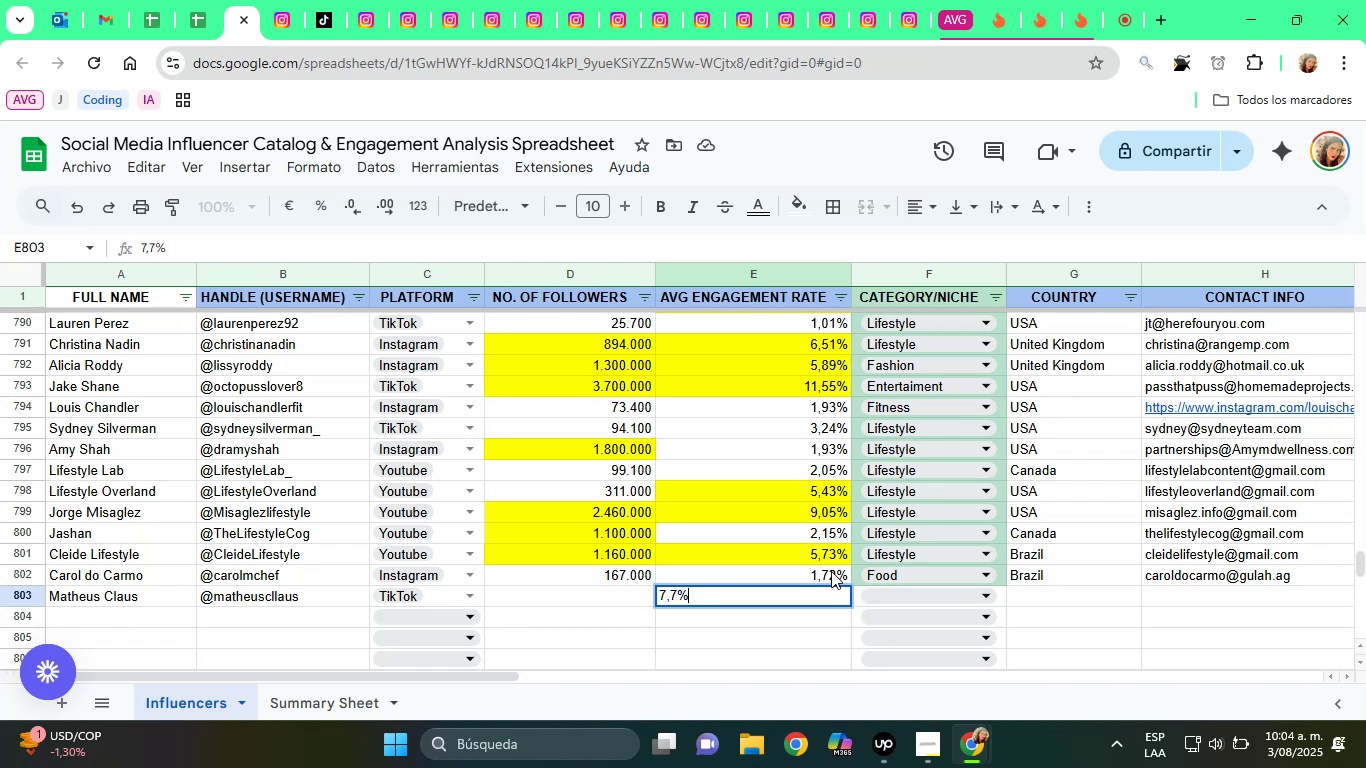 
key(ArrowLeft)
 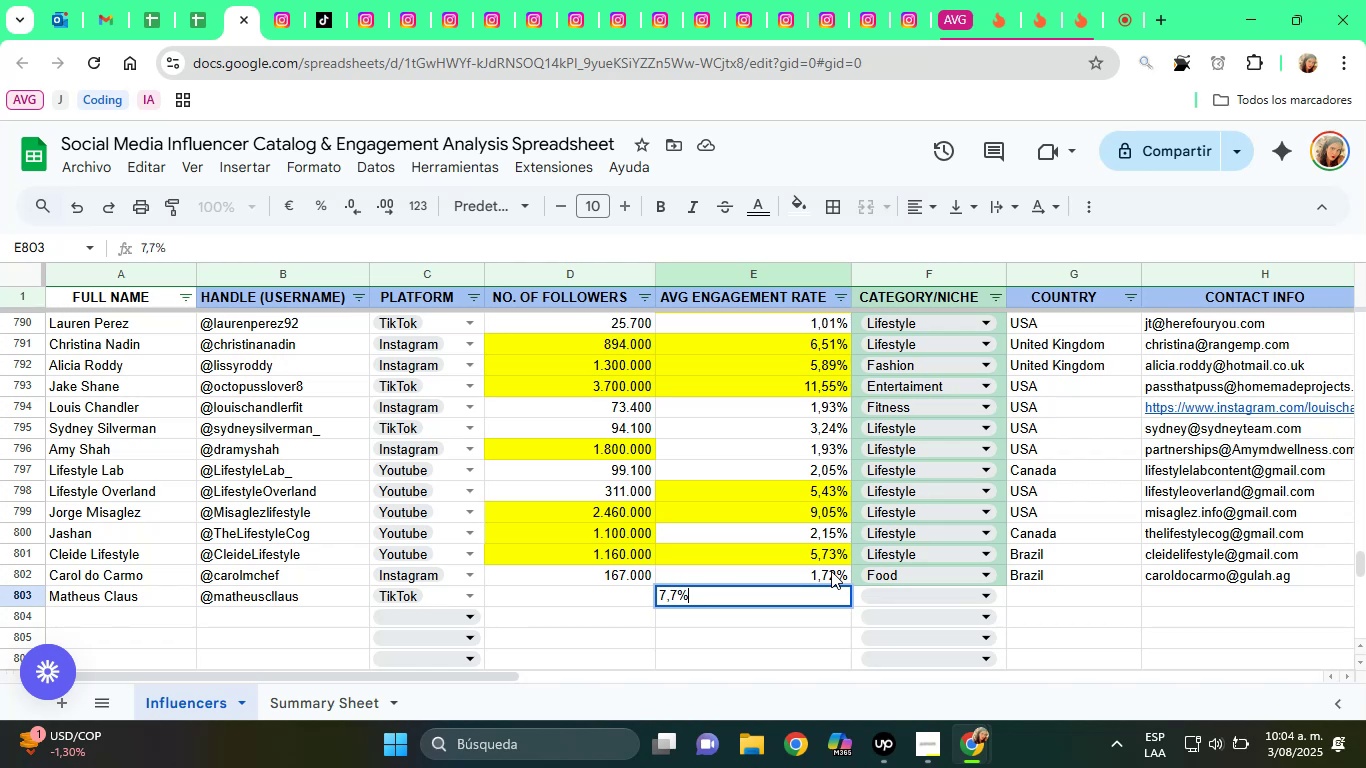 
key(ArrowLeft)
 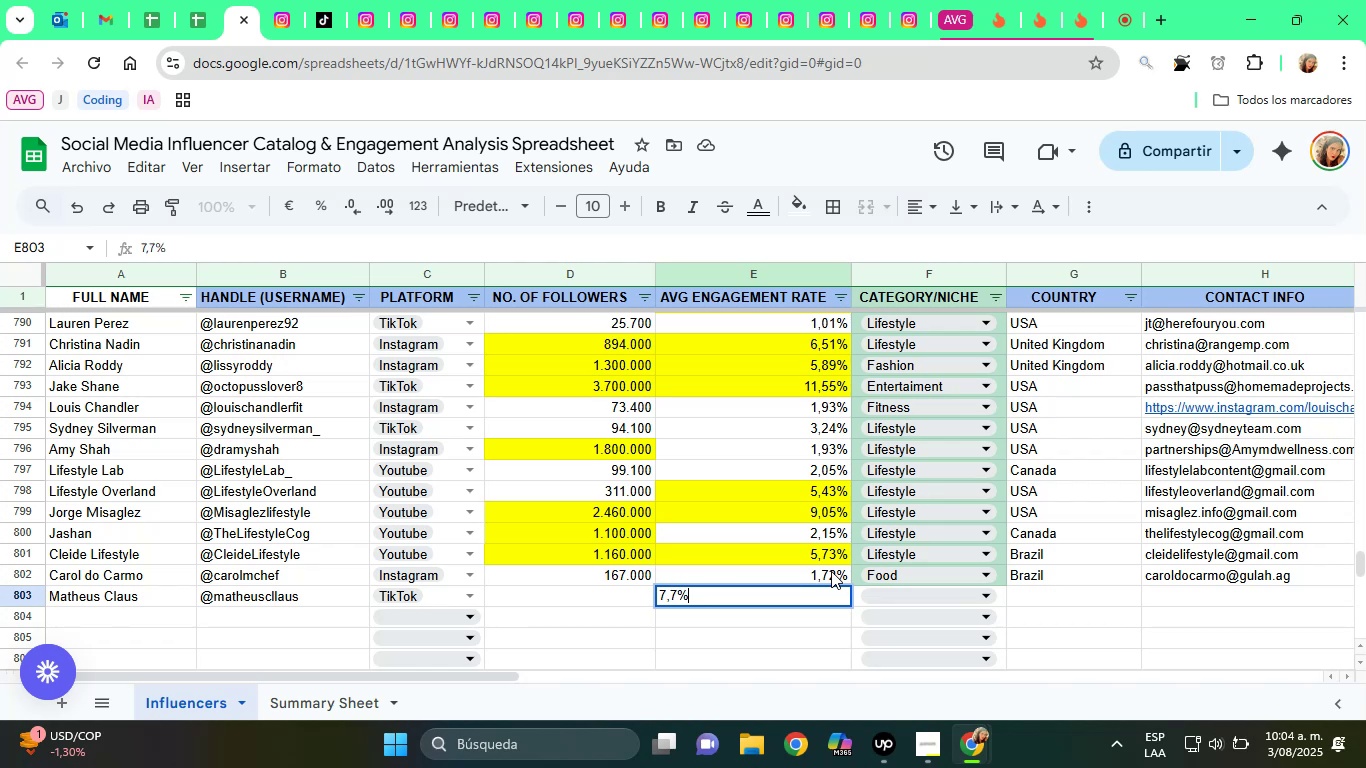 
key(ArrowLeft)
 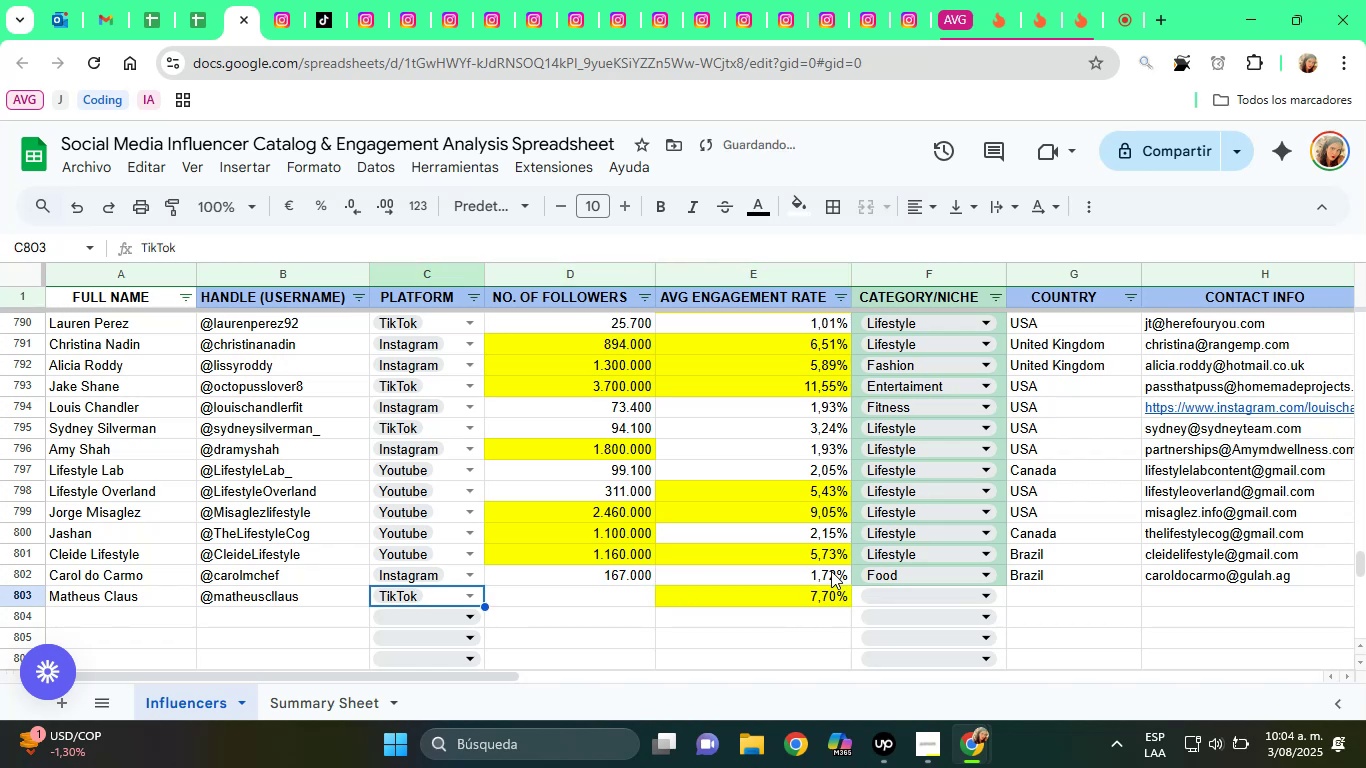 
key(ArrowRight)
 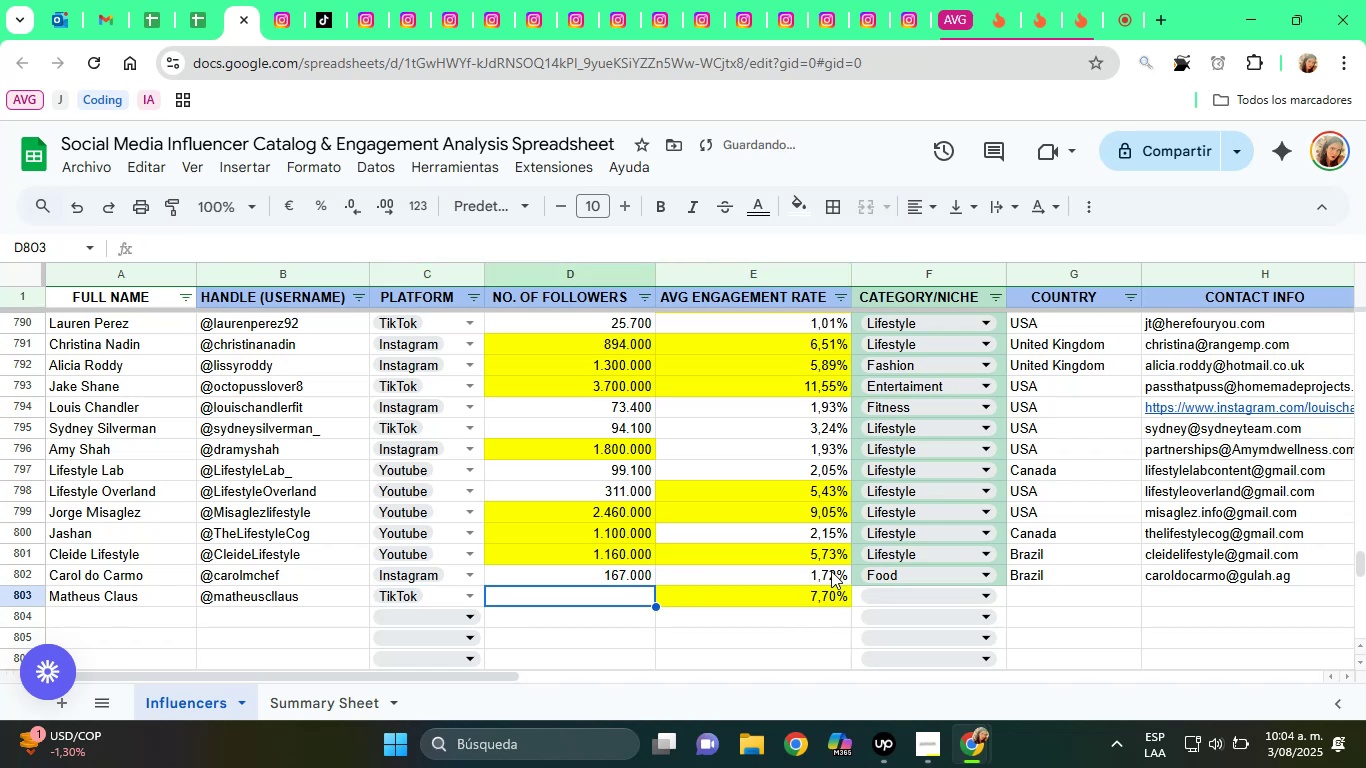 
key(ArrowRight)
 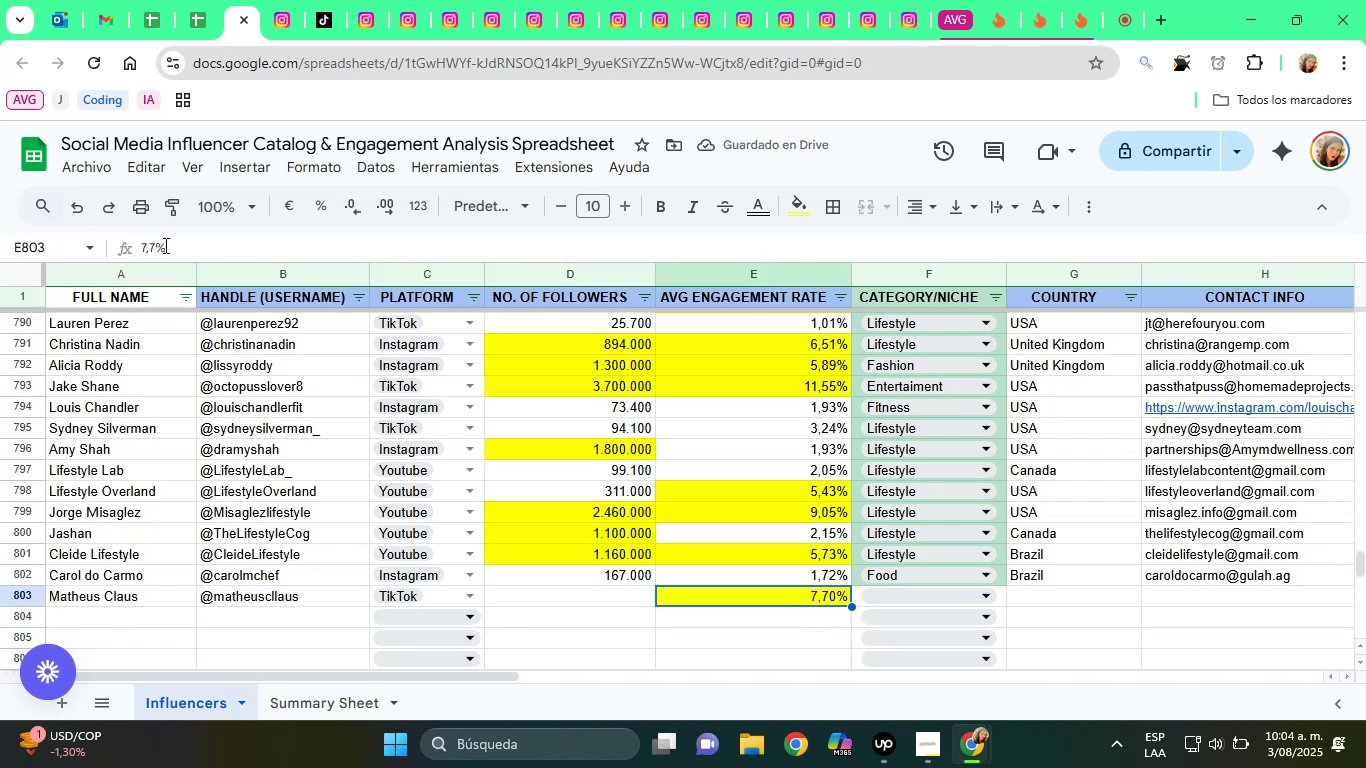 
left_click([146, 242])
 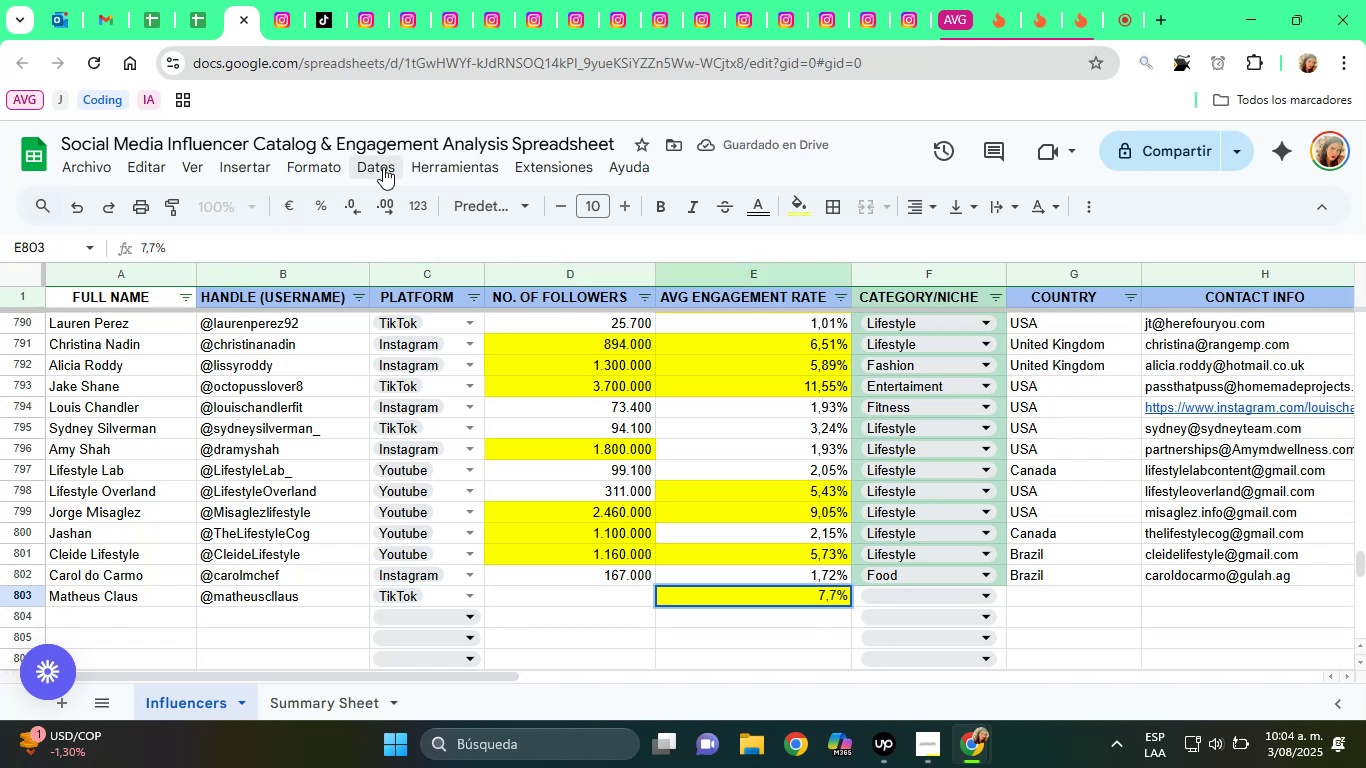 
key(ArrowRight)
 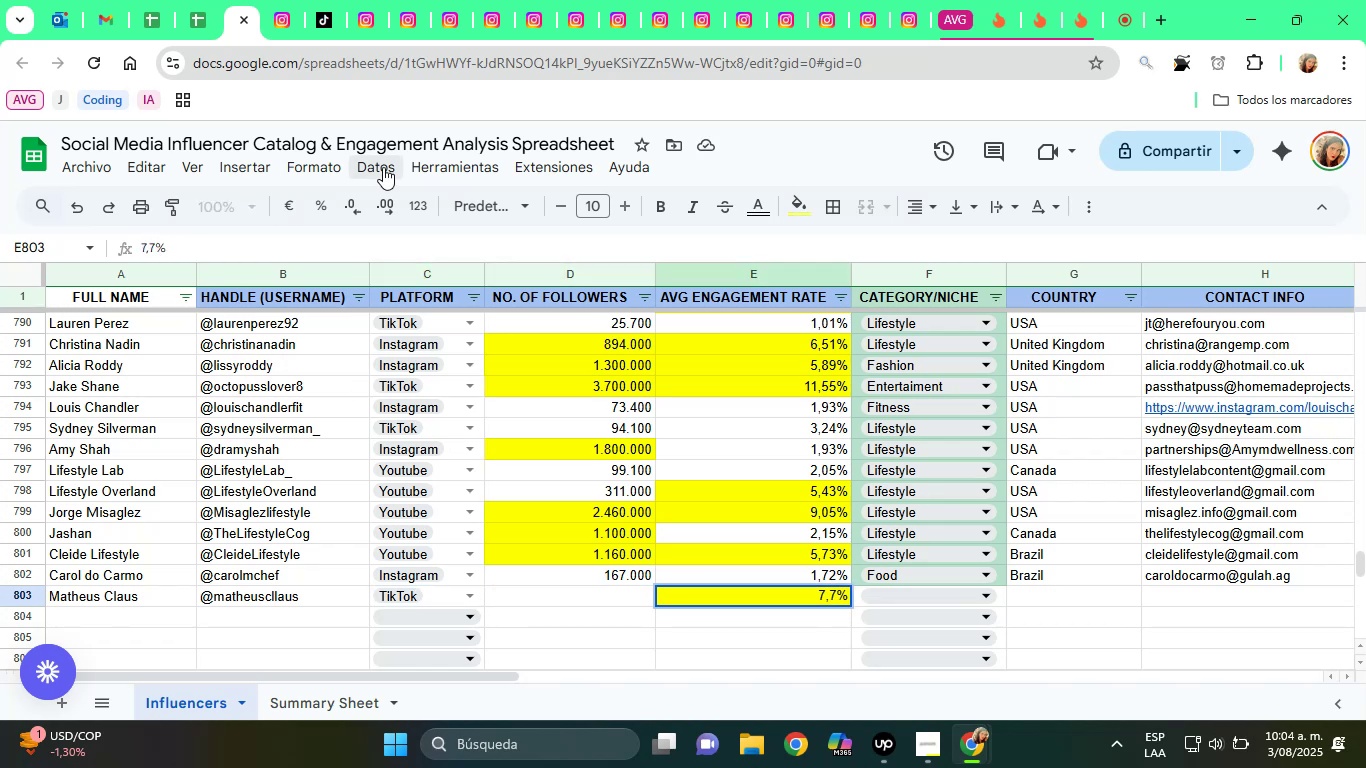 
key(3)
 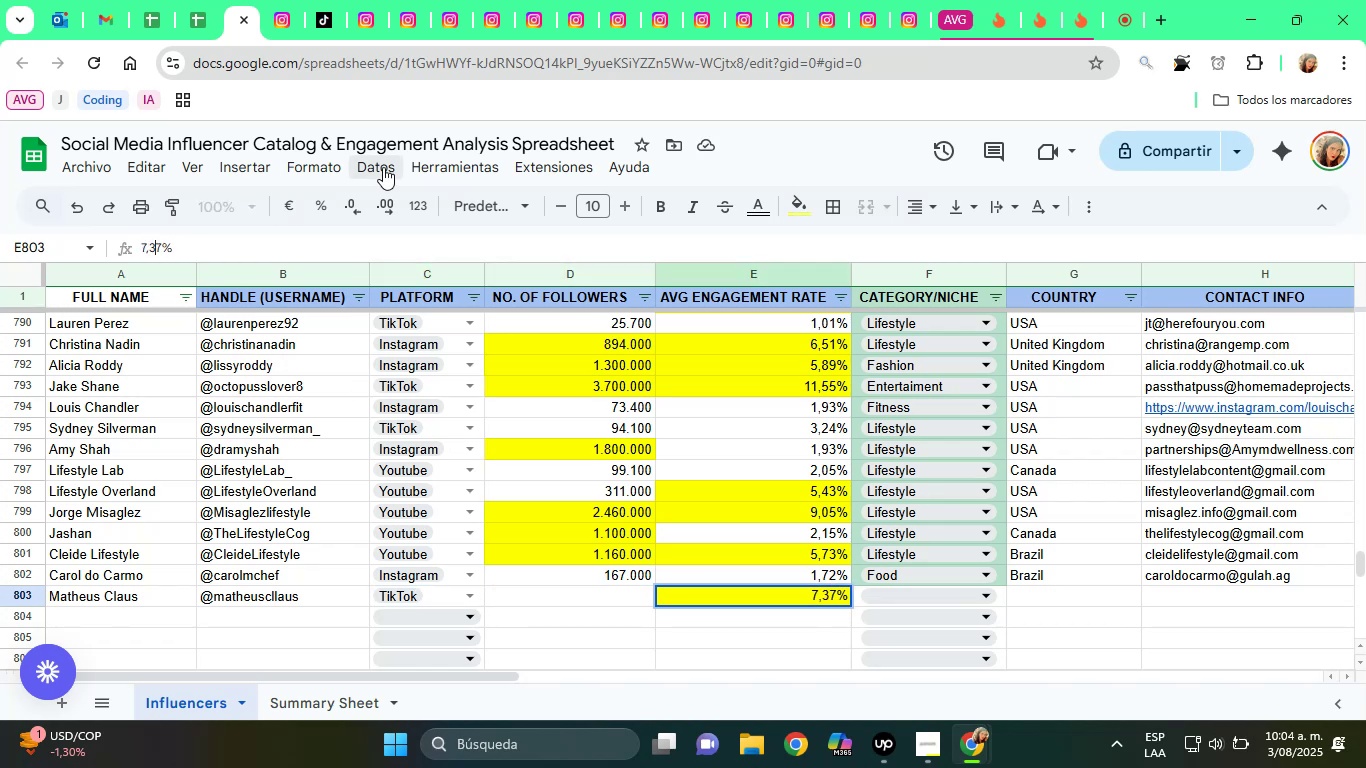 
key(Enter)
 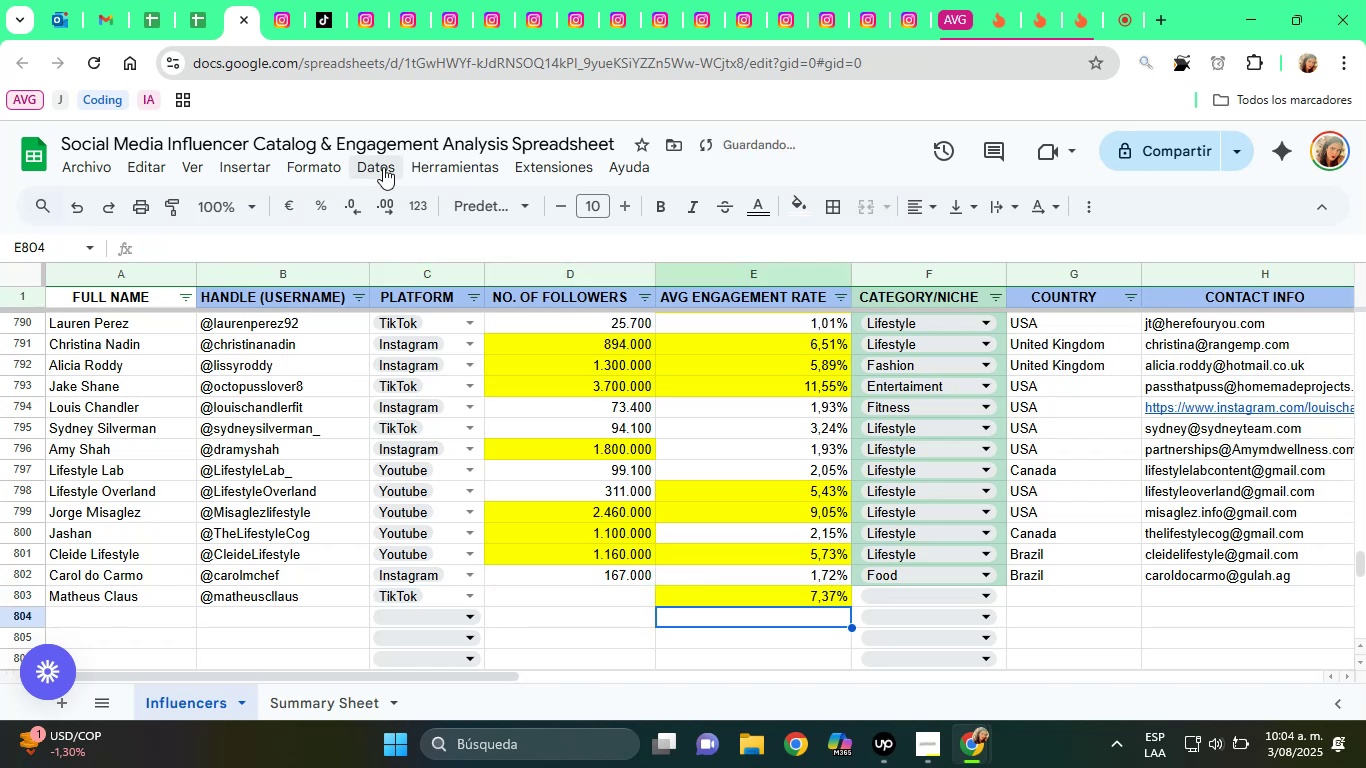 
key(ArrowUp)
 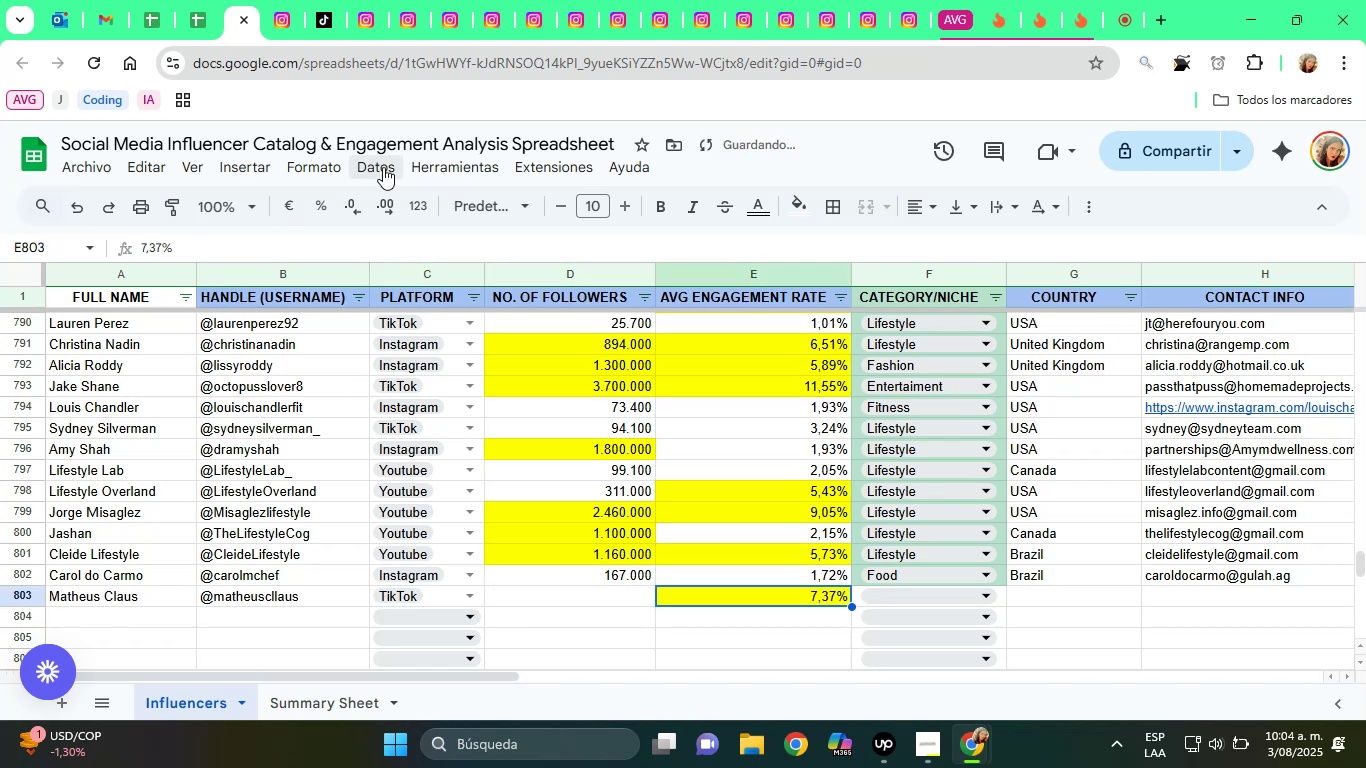 
key(ArrowLeft)
 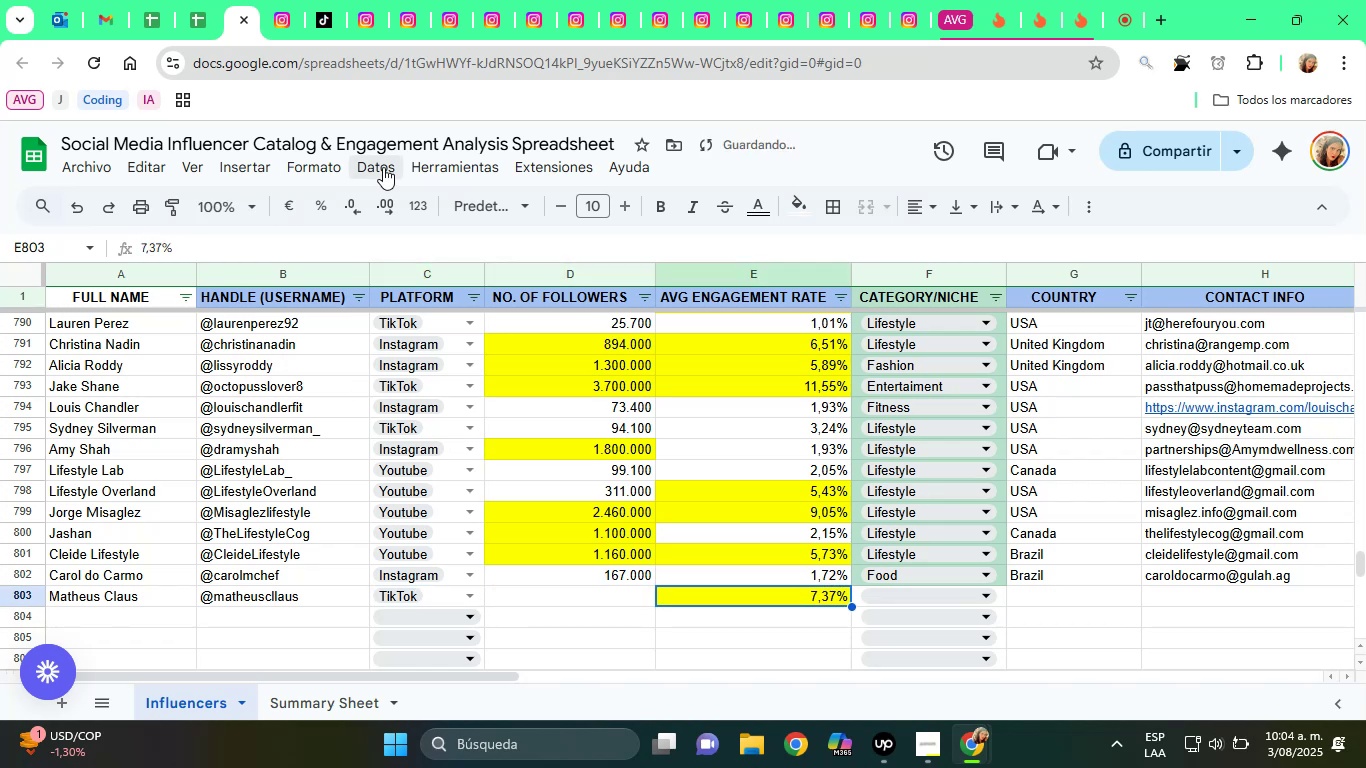 
key(ArrowLeft)
 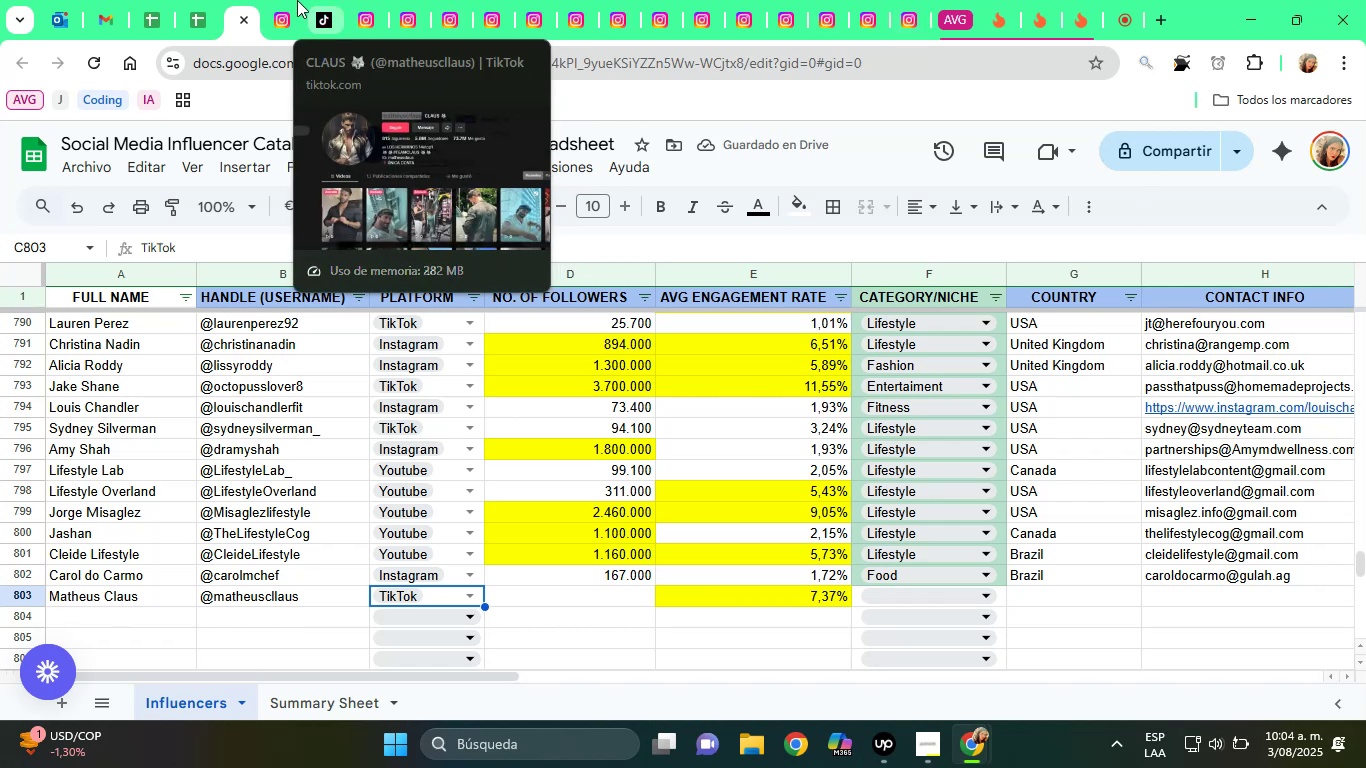 
left_click([303, 77])
 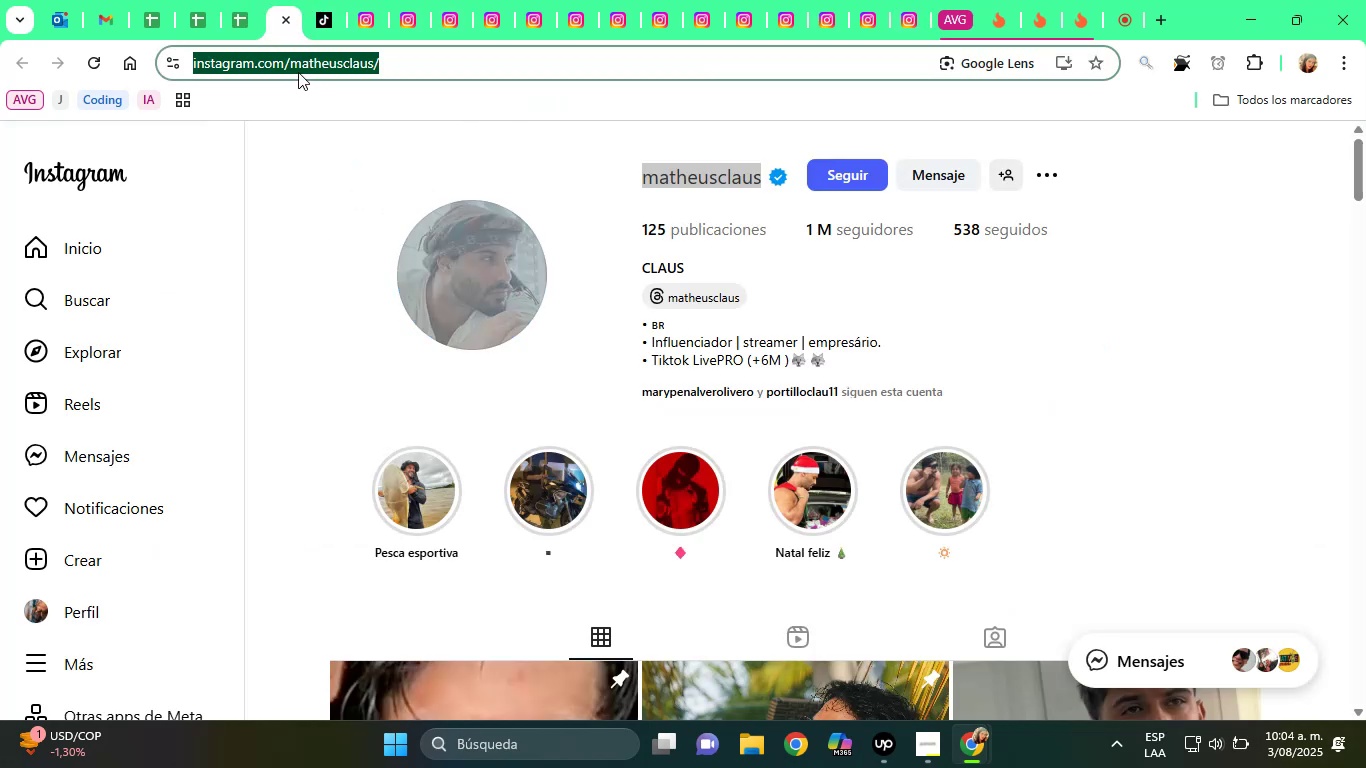 
key(Control+C)
 